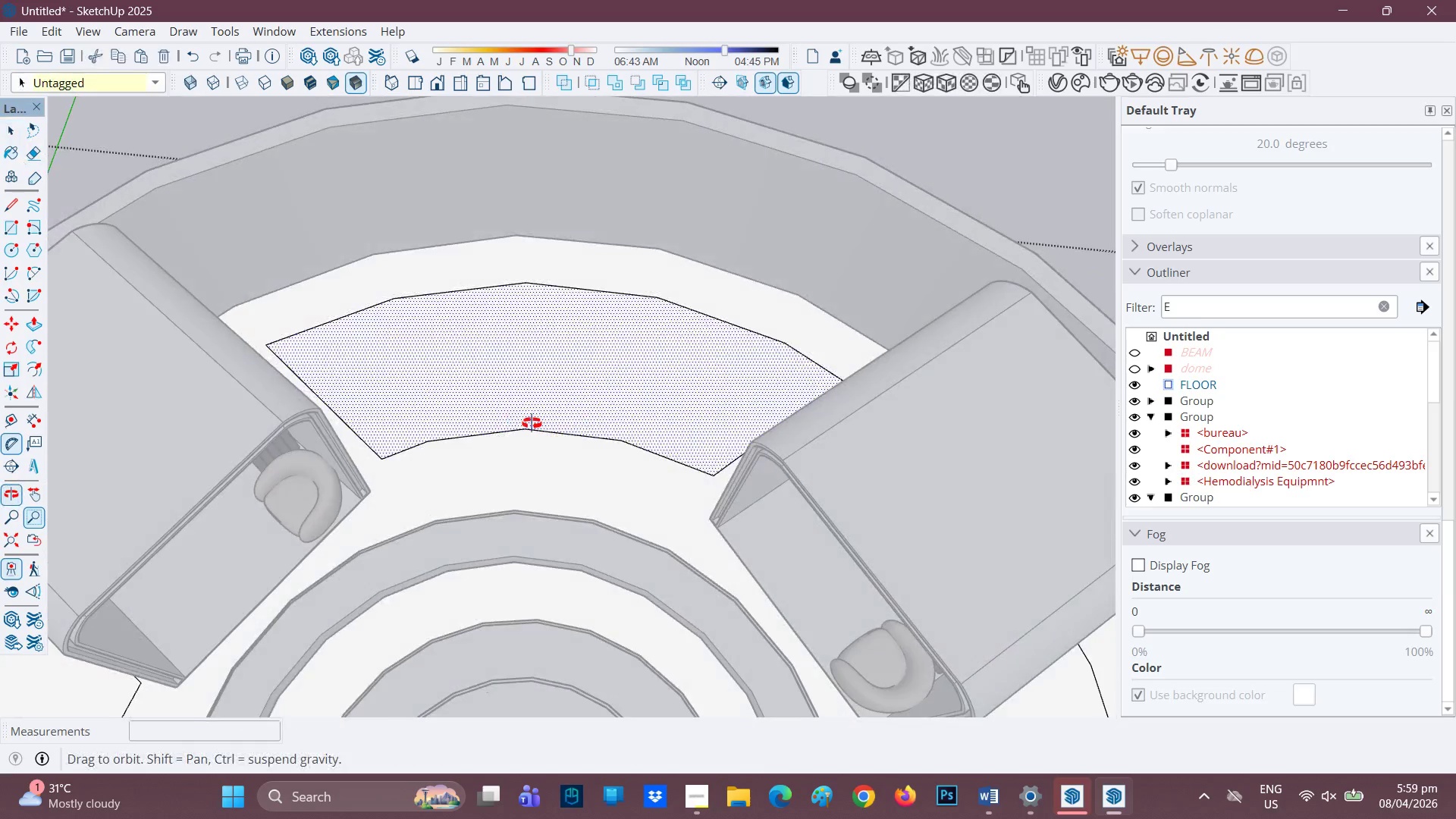 
scroll: coordinate [450, 428], scroll_direction: up, amount: 1.0
 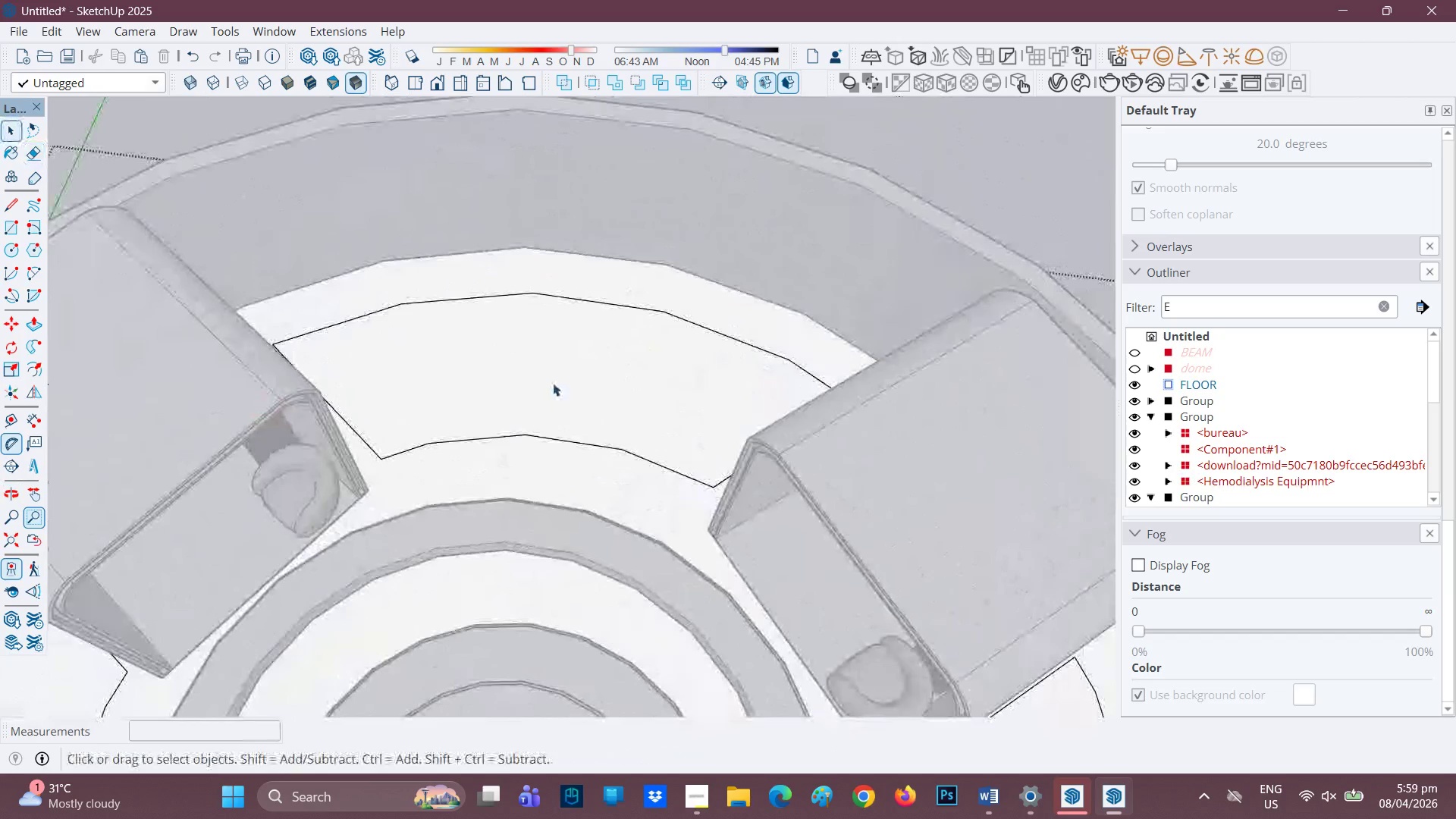 
key(F)
 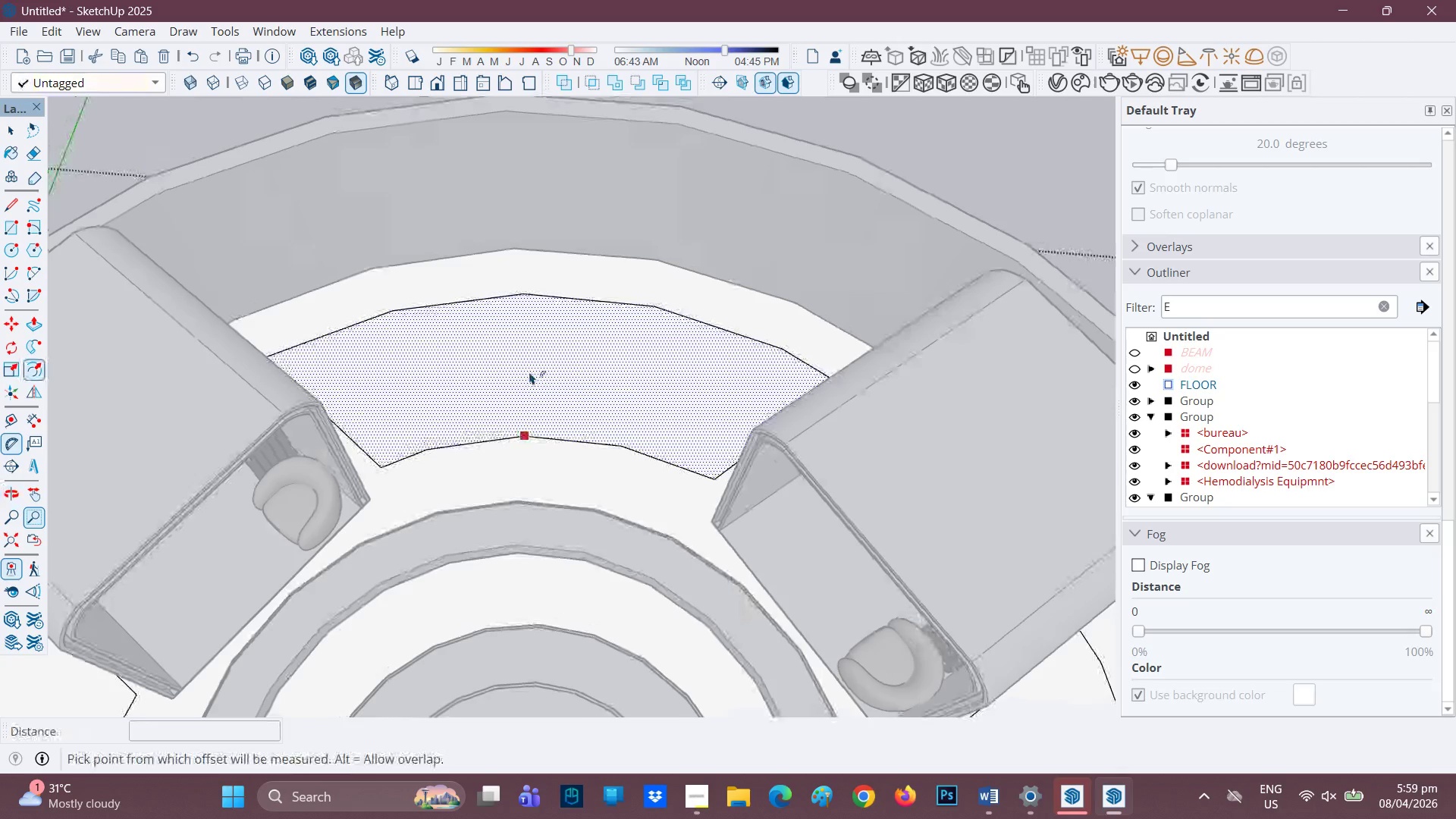 
left_click([529, 372])
 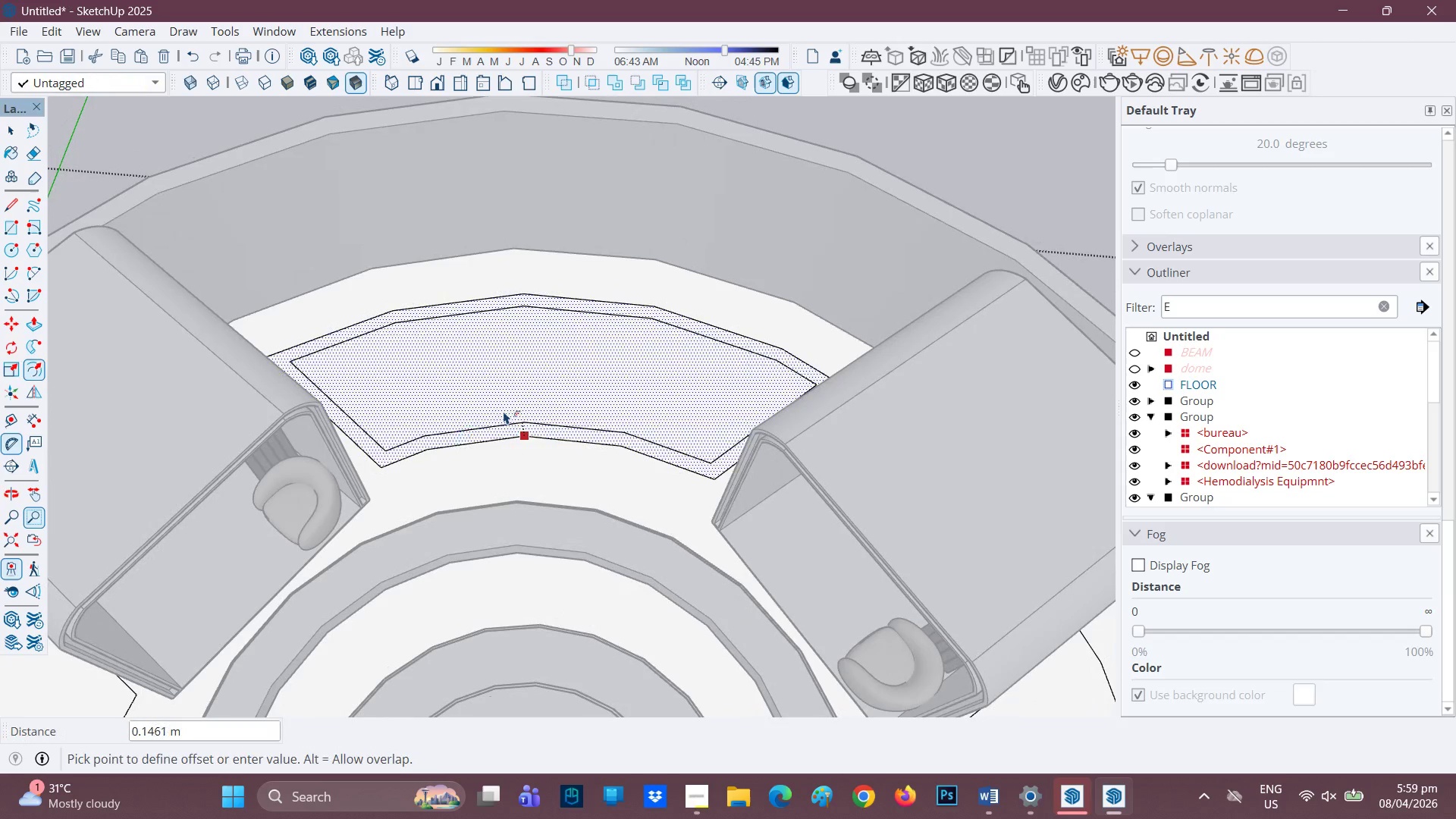 
scroll: coordinate [506, 381], scroll_direction: up, amount: 4.0
 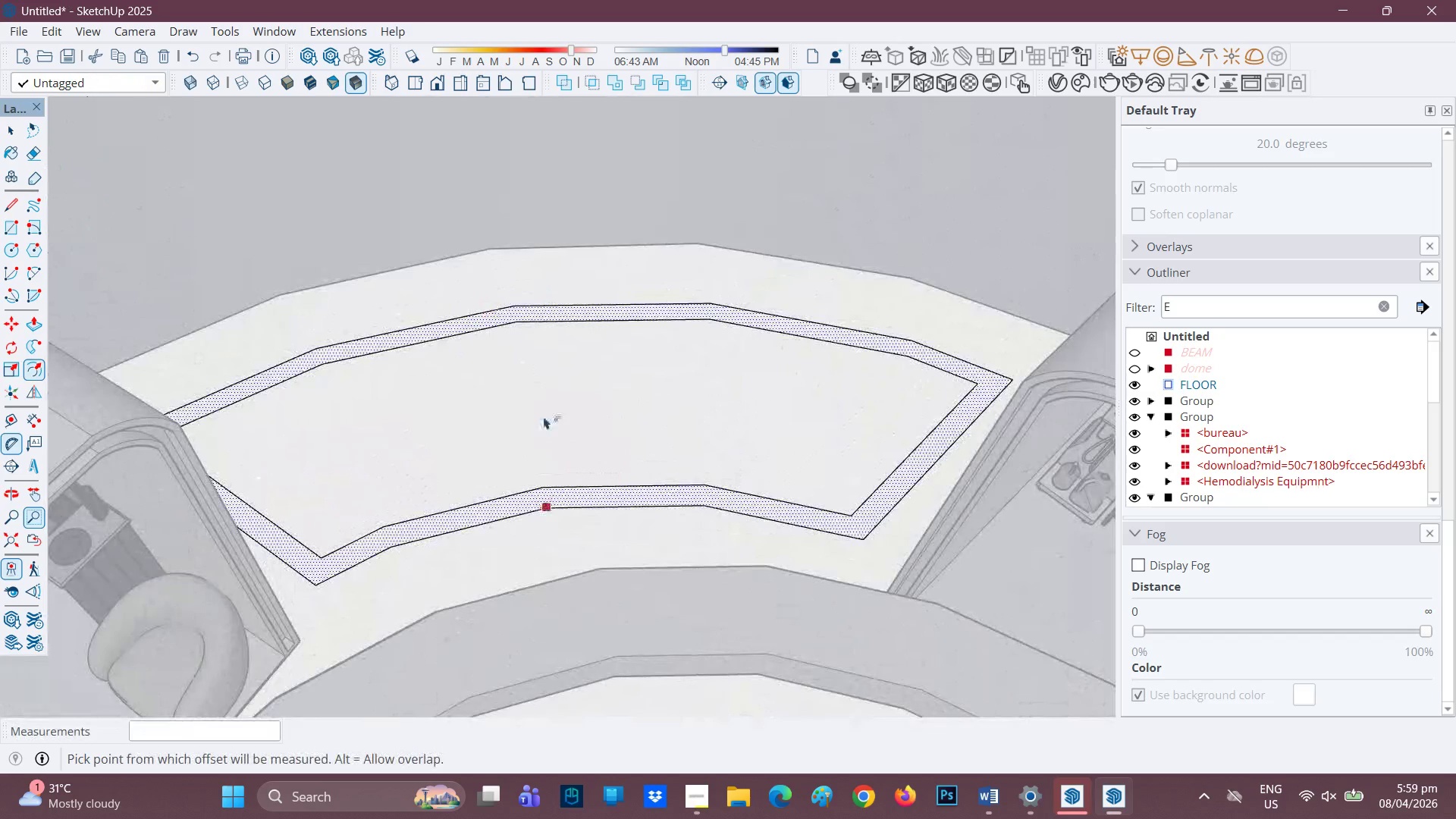 
key(P)
 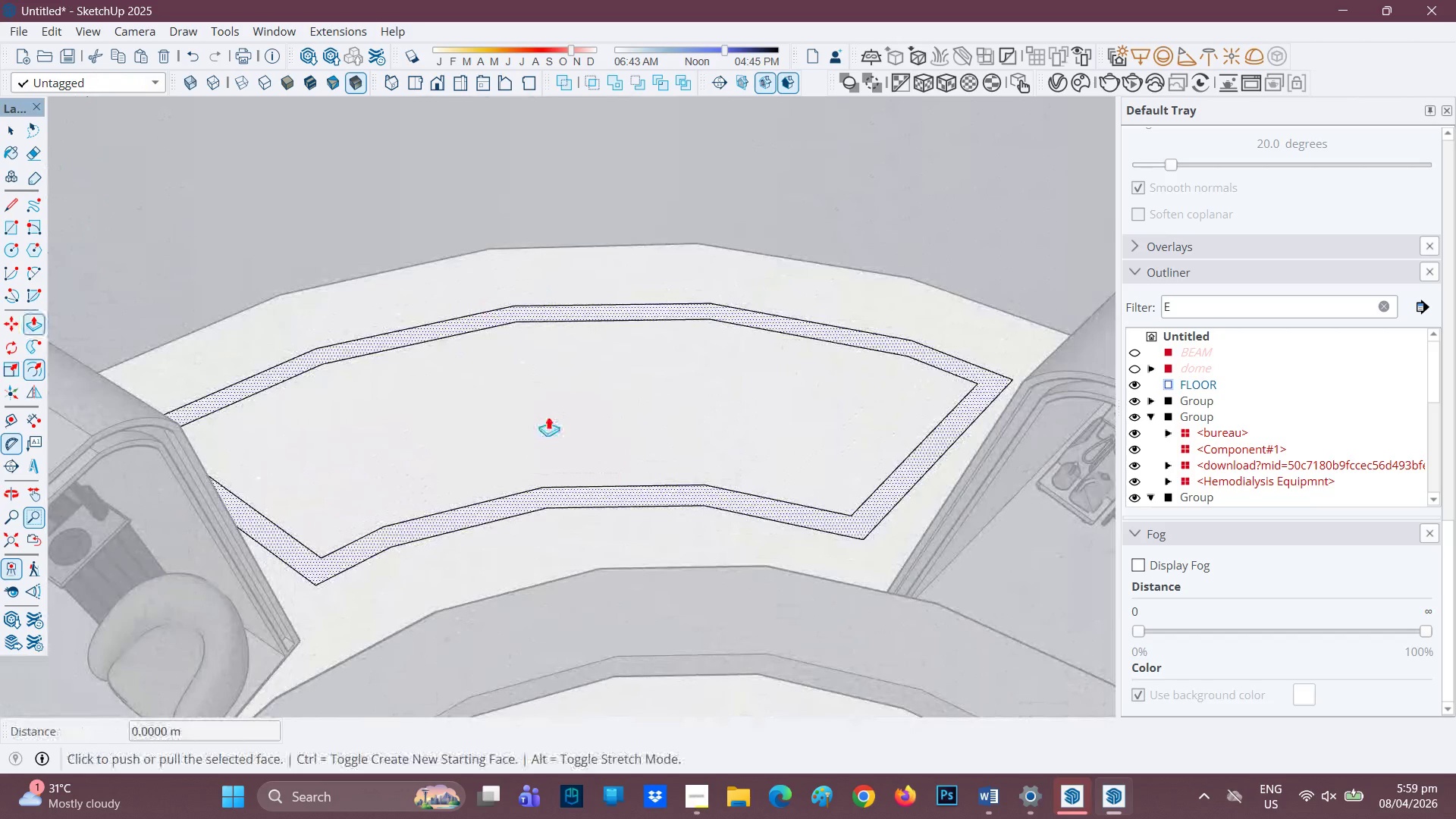 
mouse_move([555, 400])
 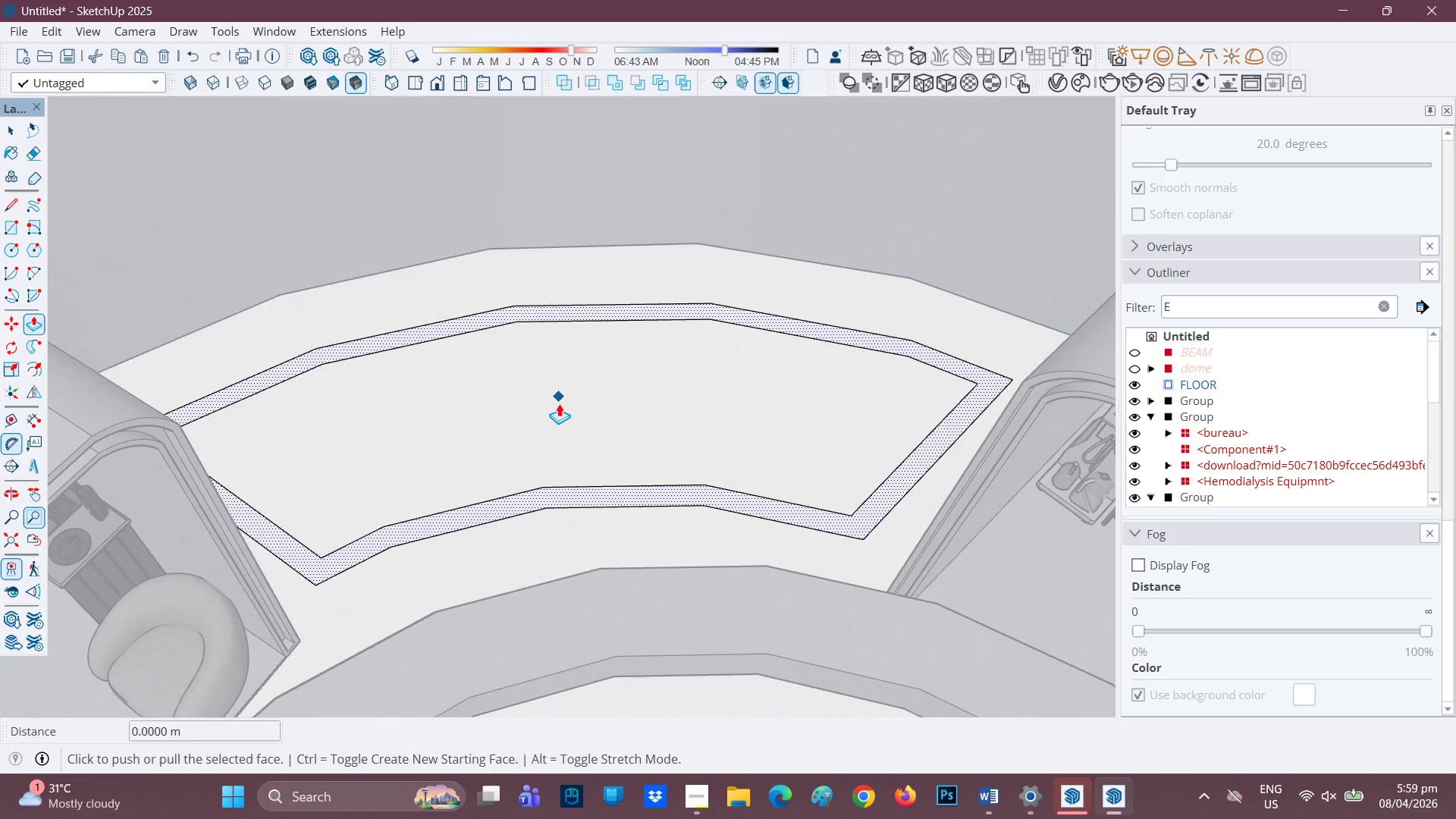 
key(Space)
 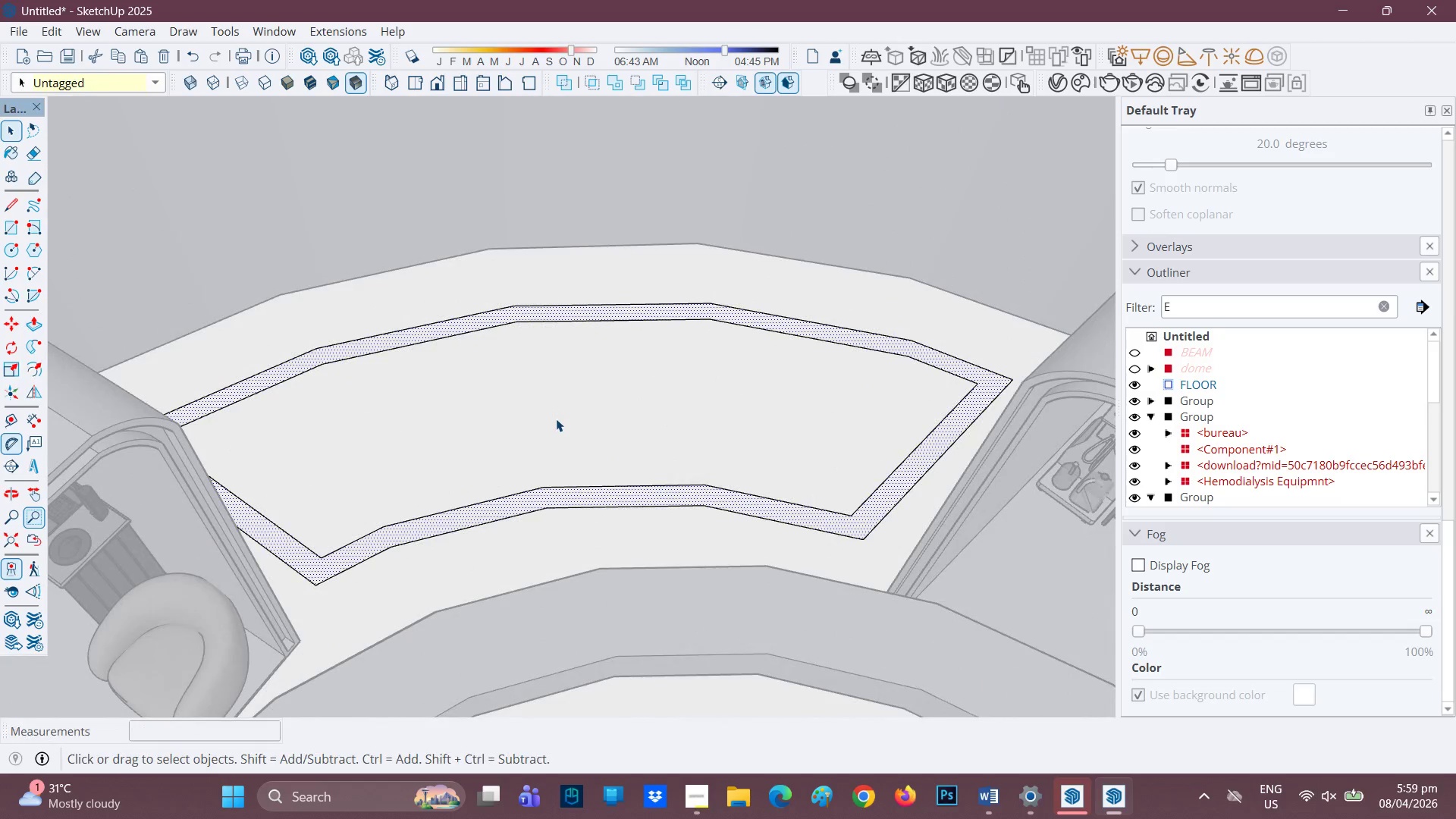 
left_click([556, 419])
 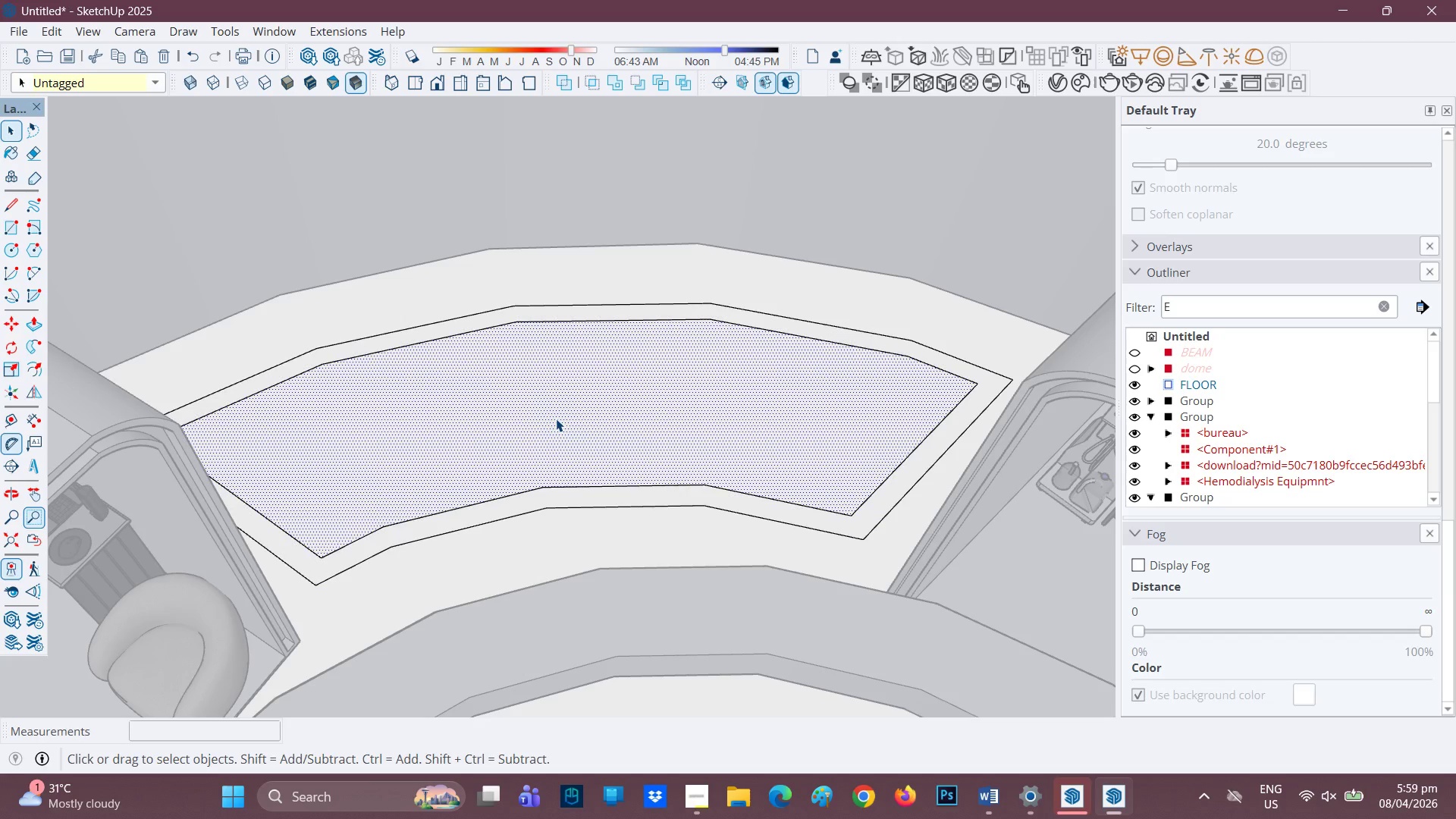 
key(P)
 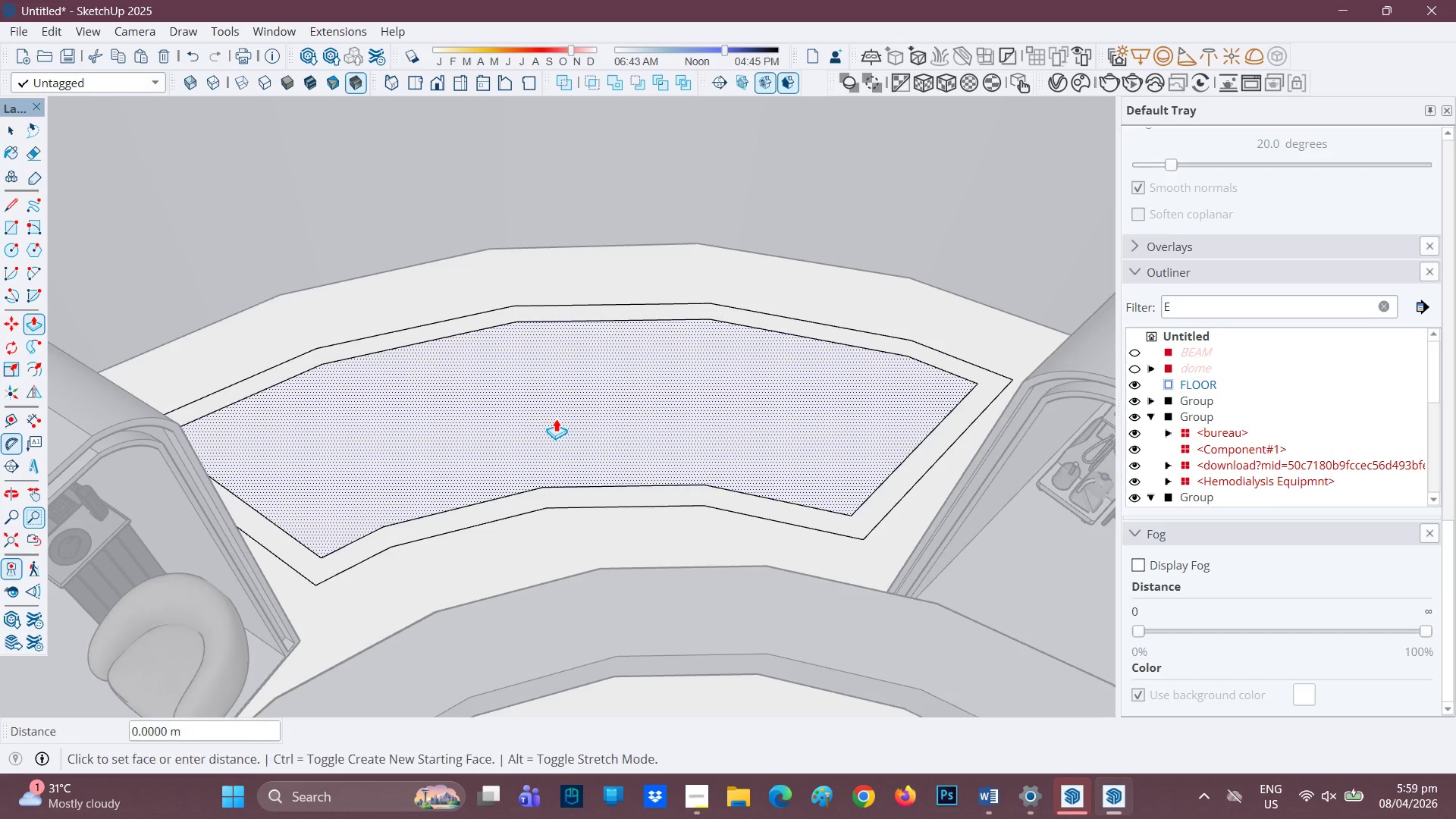 
left_click([556, 419])
 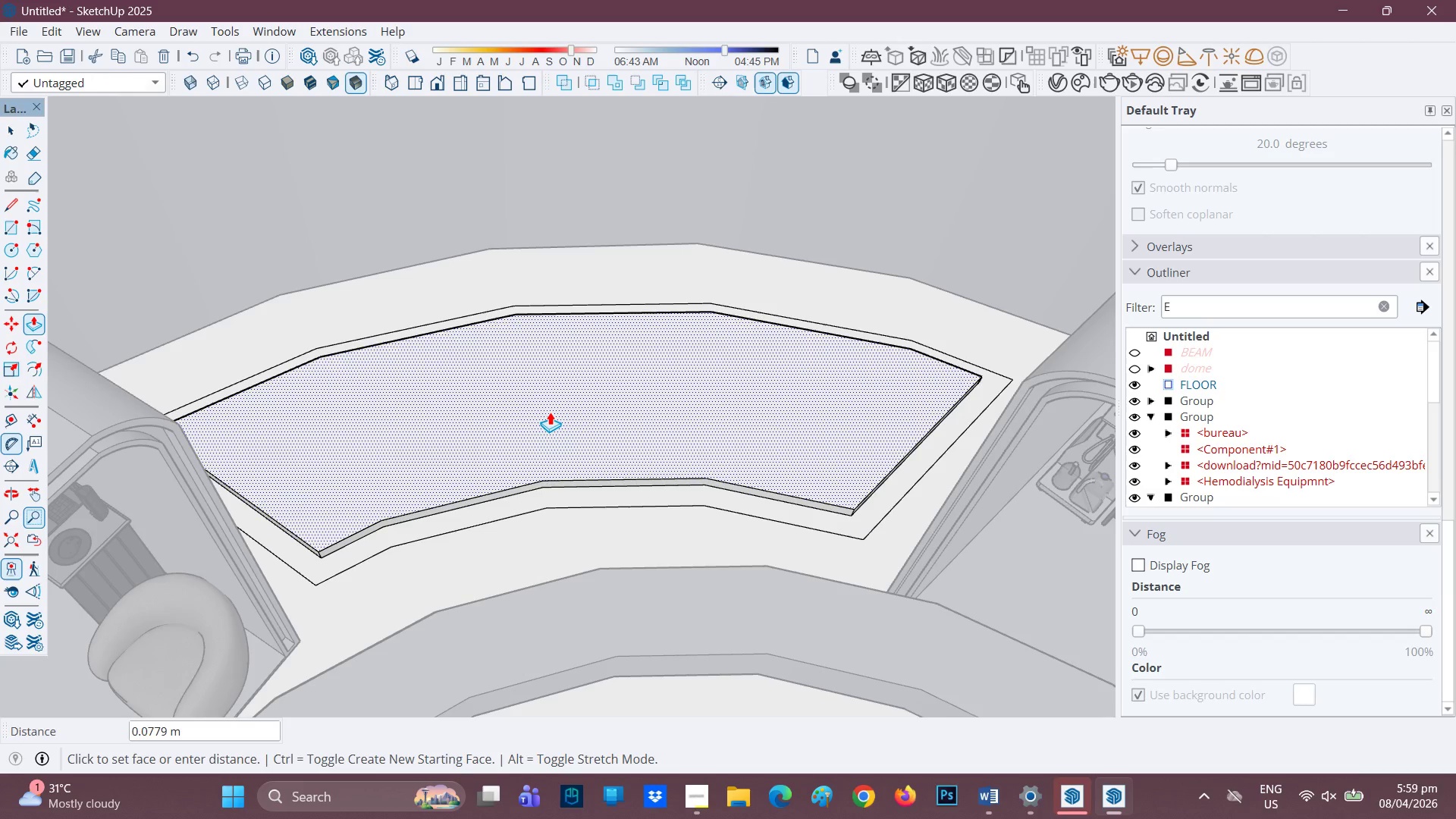 
key(0)
 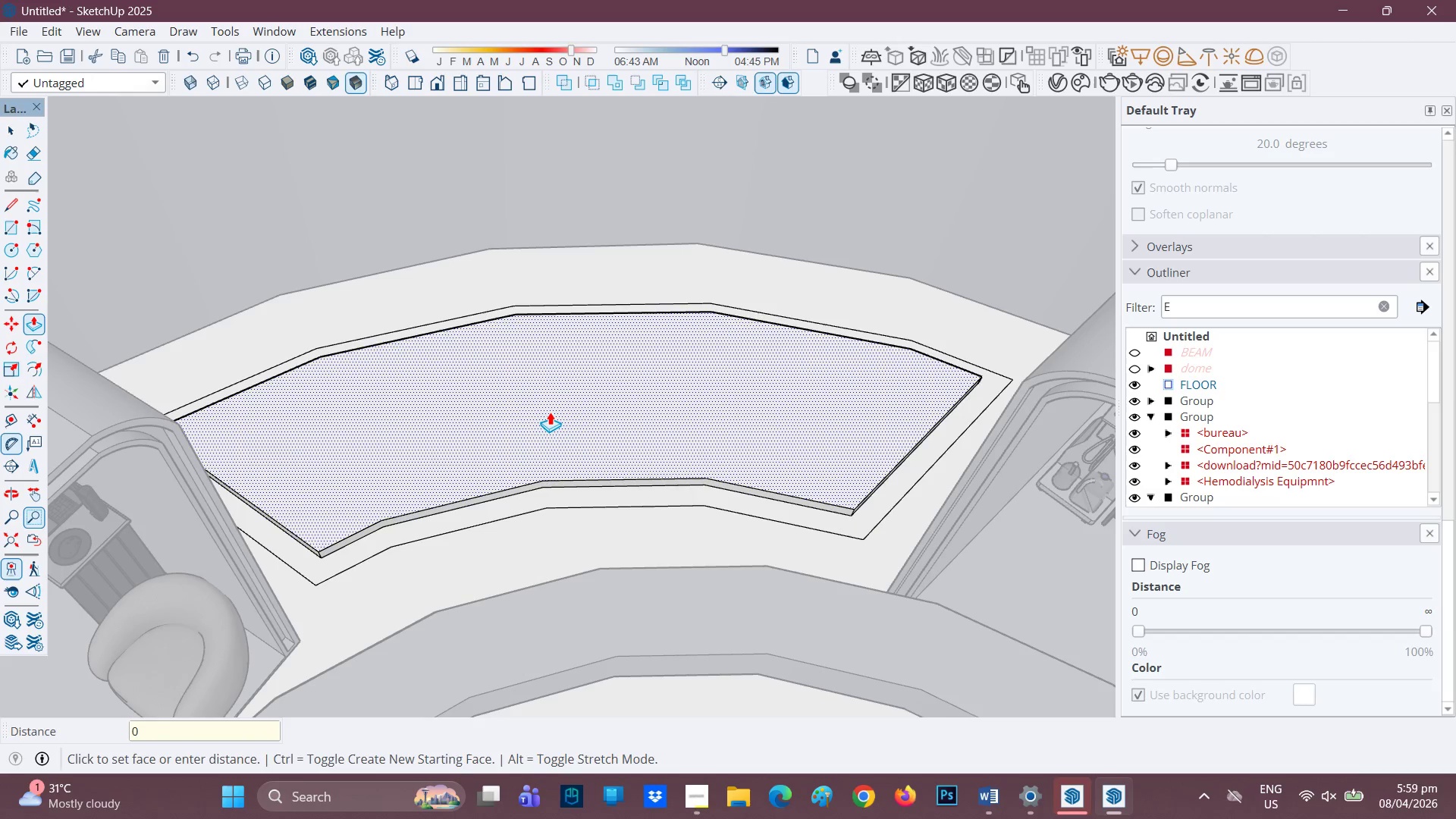 
key(Period)
 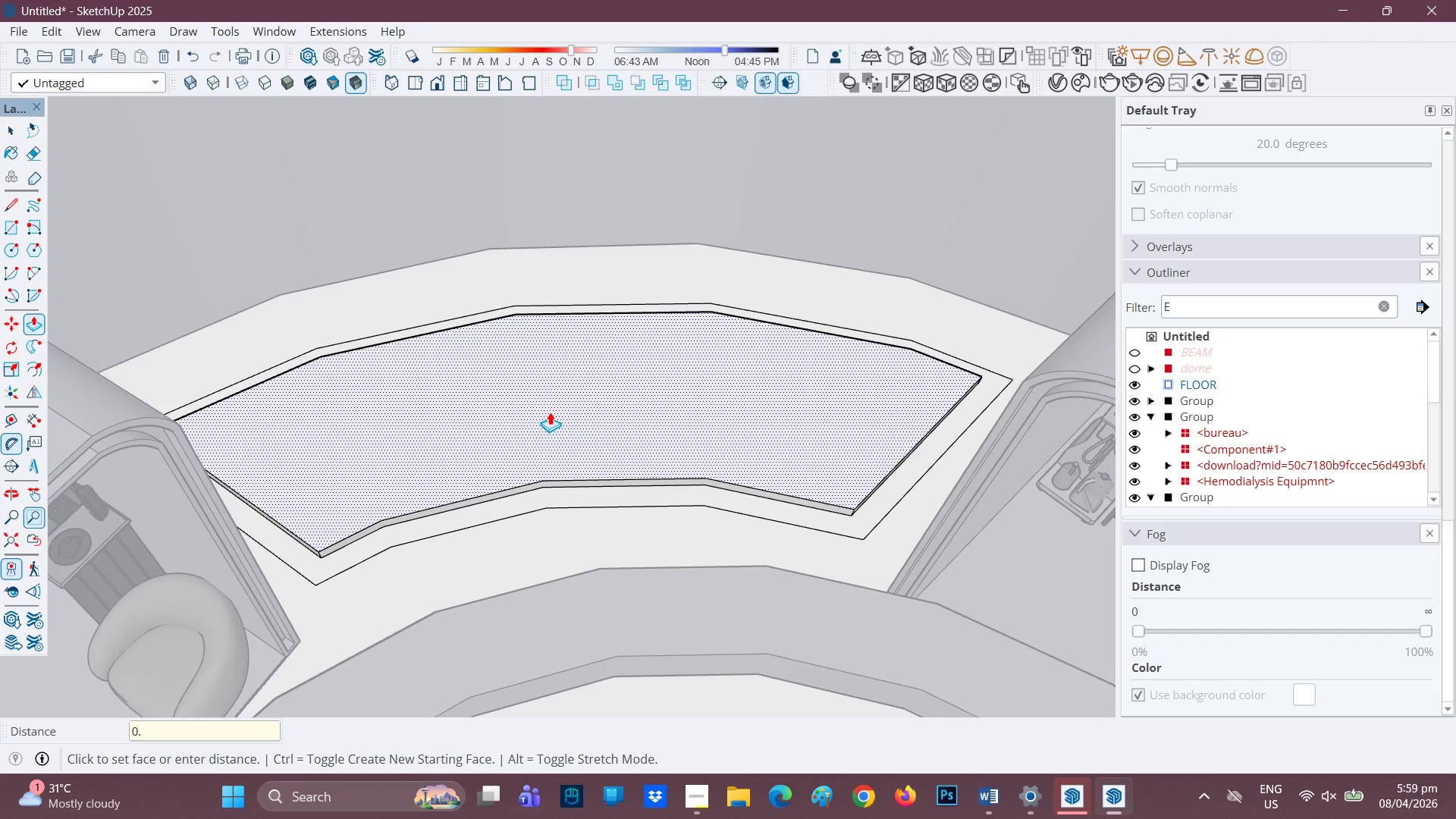 
key(2)
 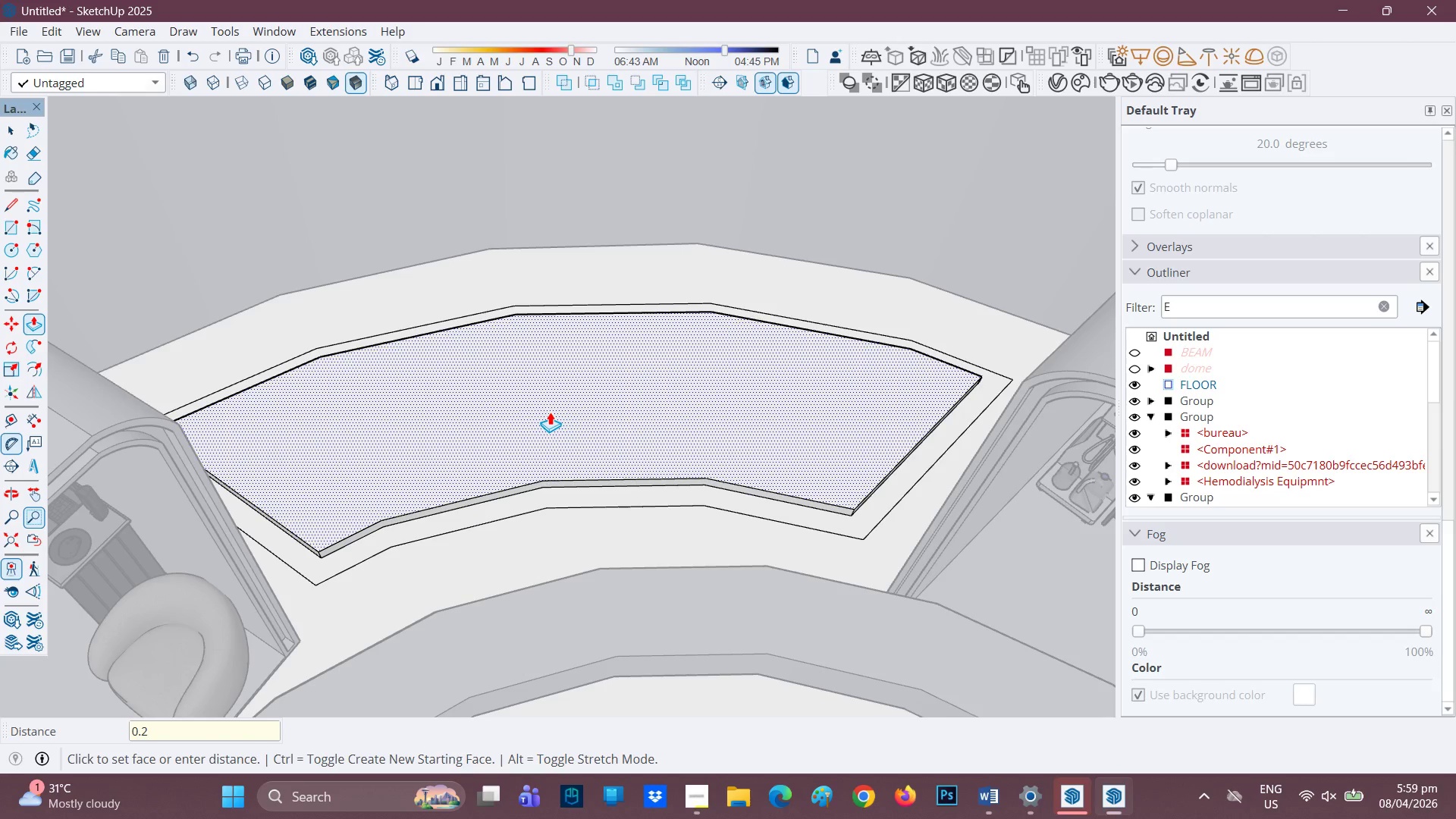 
key(Enter)
 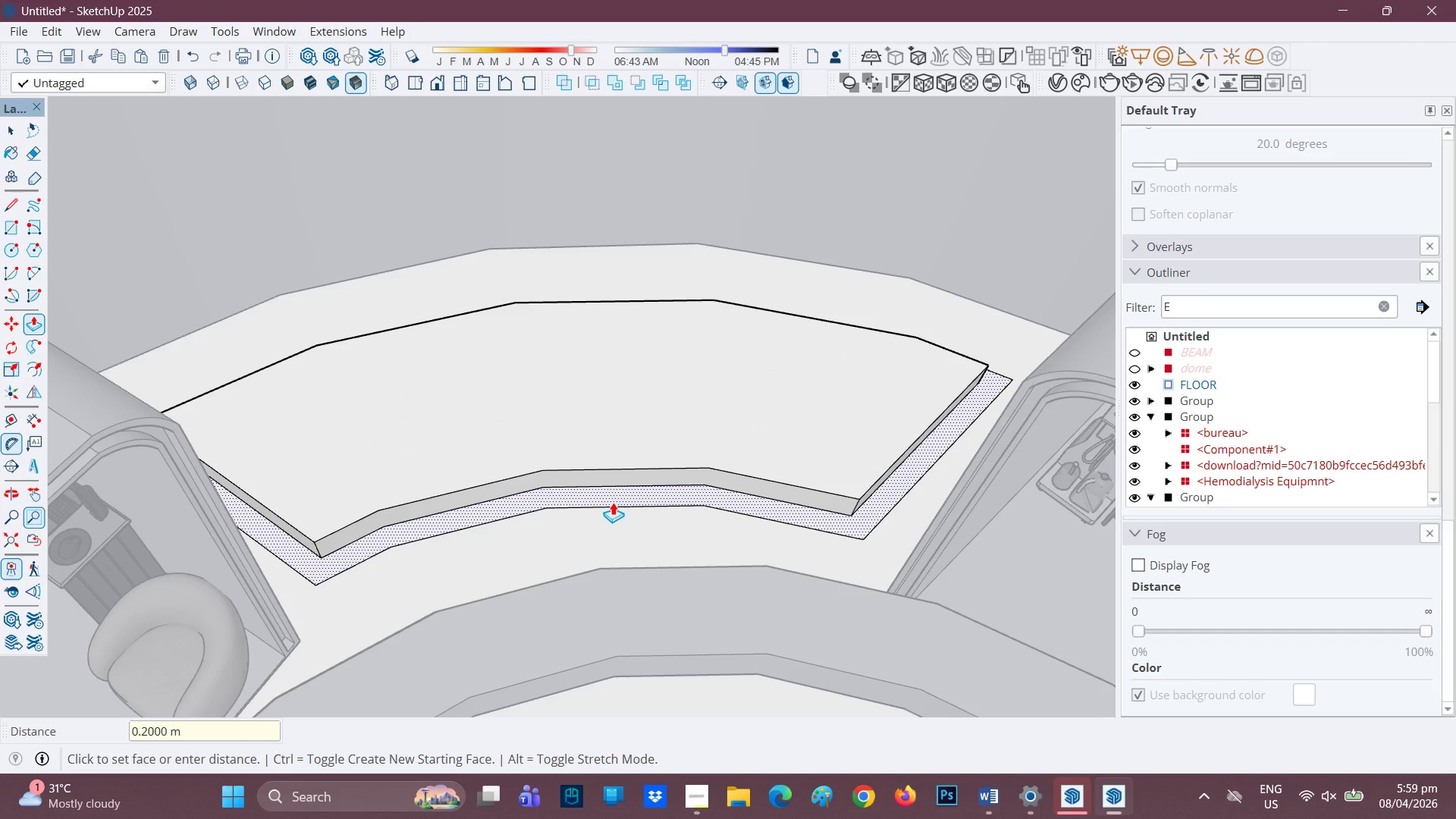 
left_click([613, 501])
 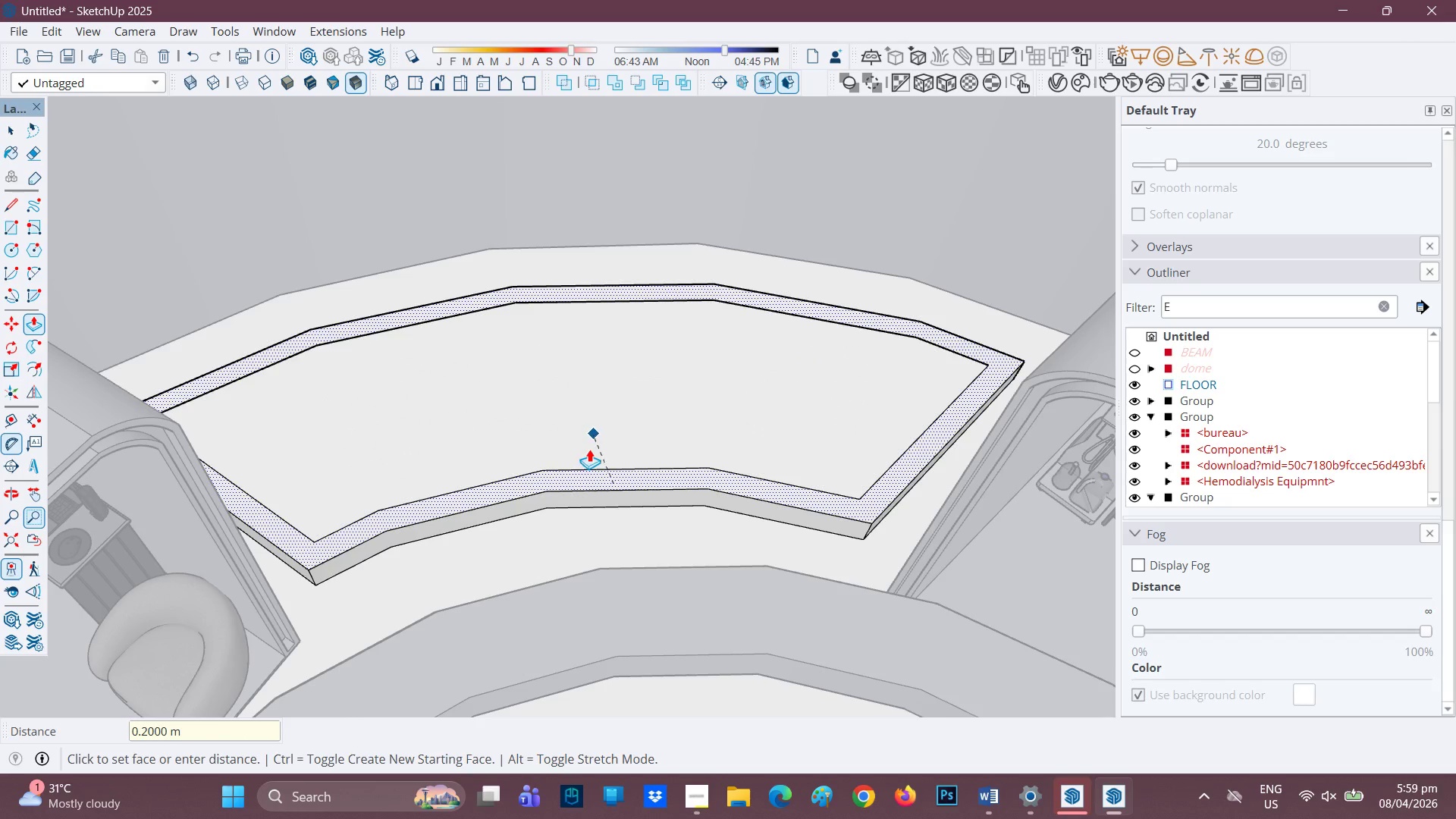 
left_click([586, 460])
 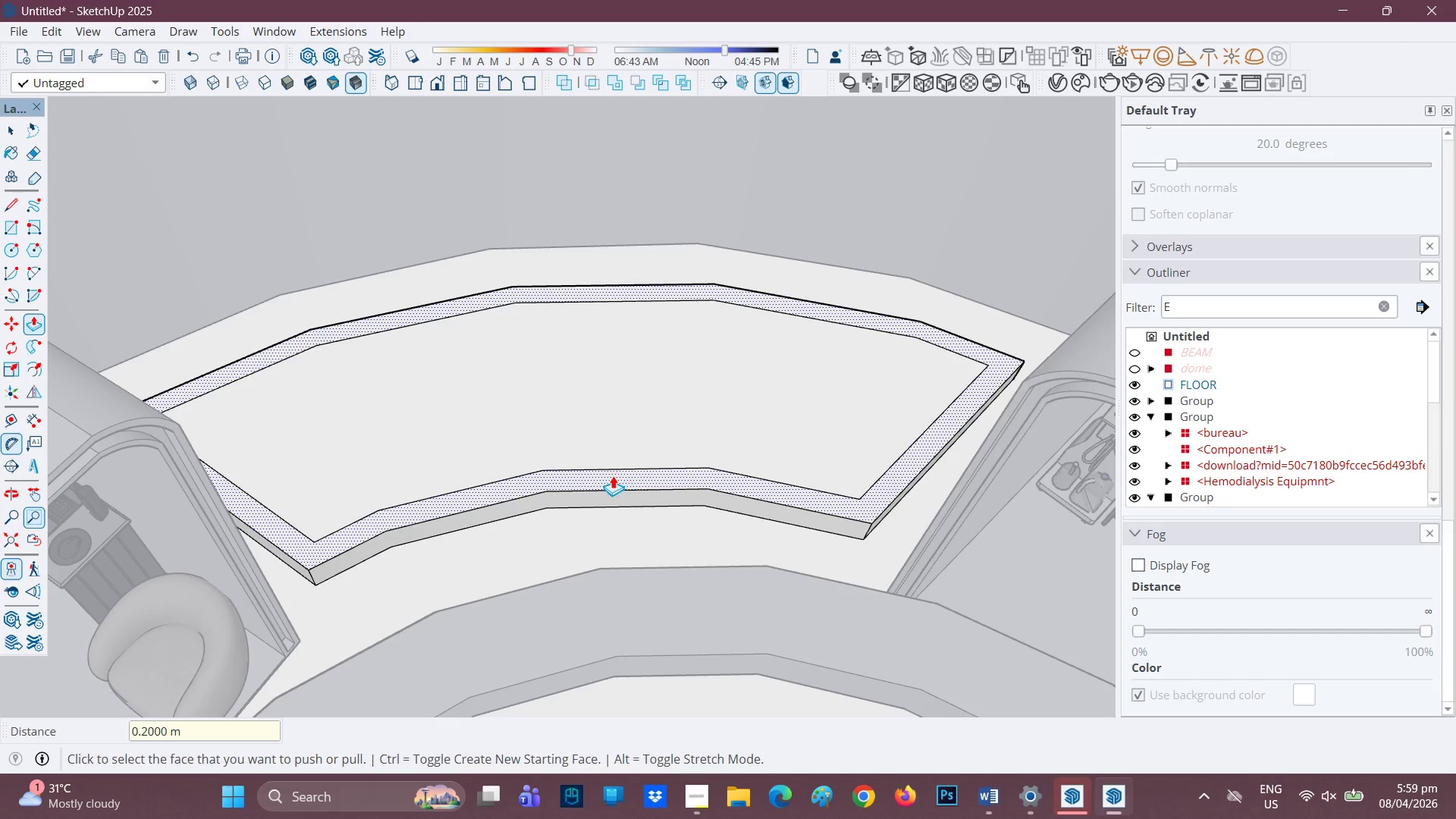 
left_click([612, 475])
 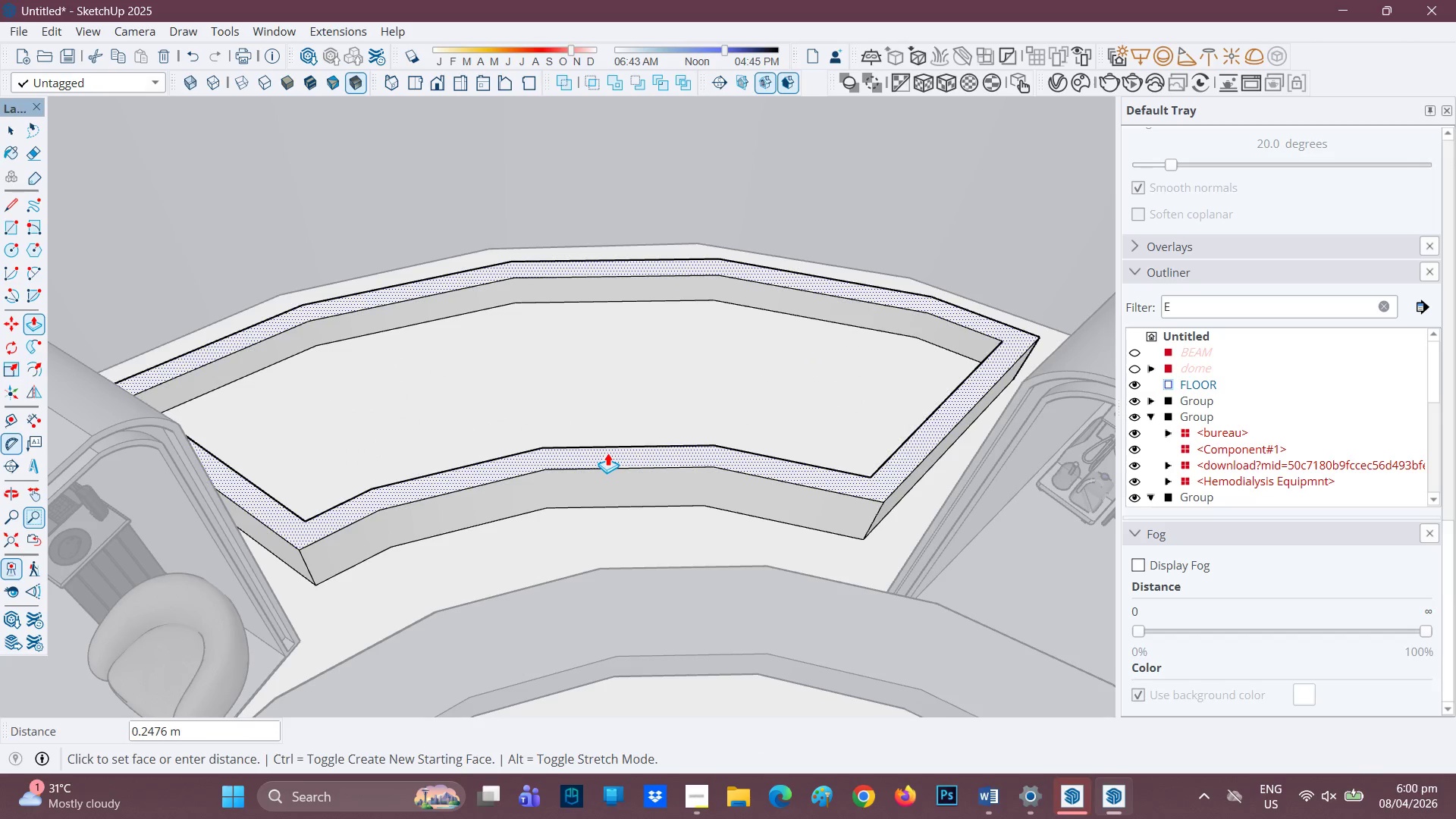 
key(0)
 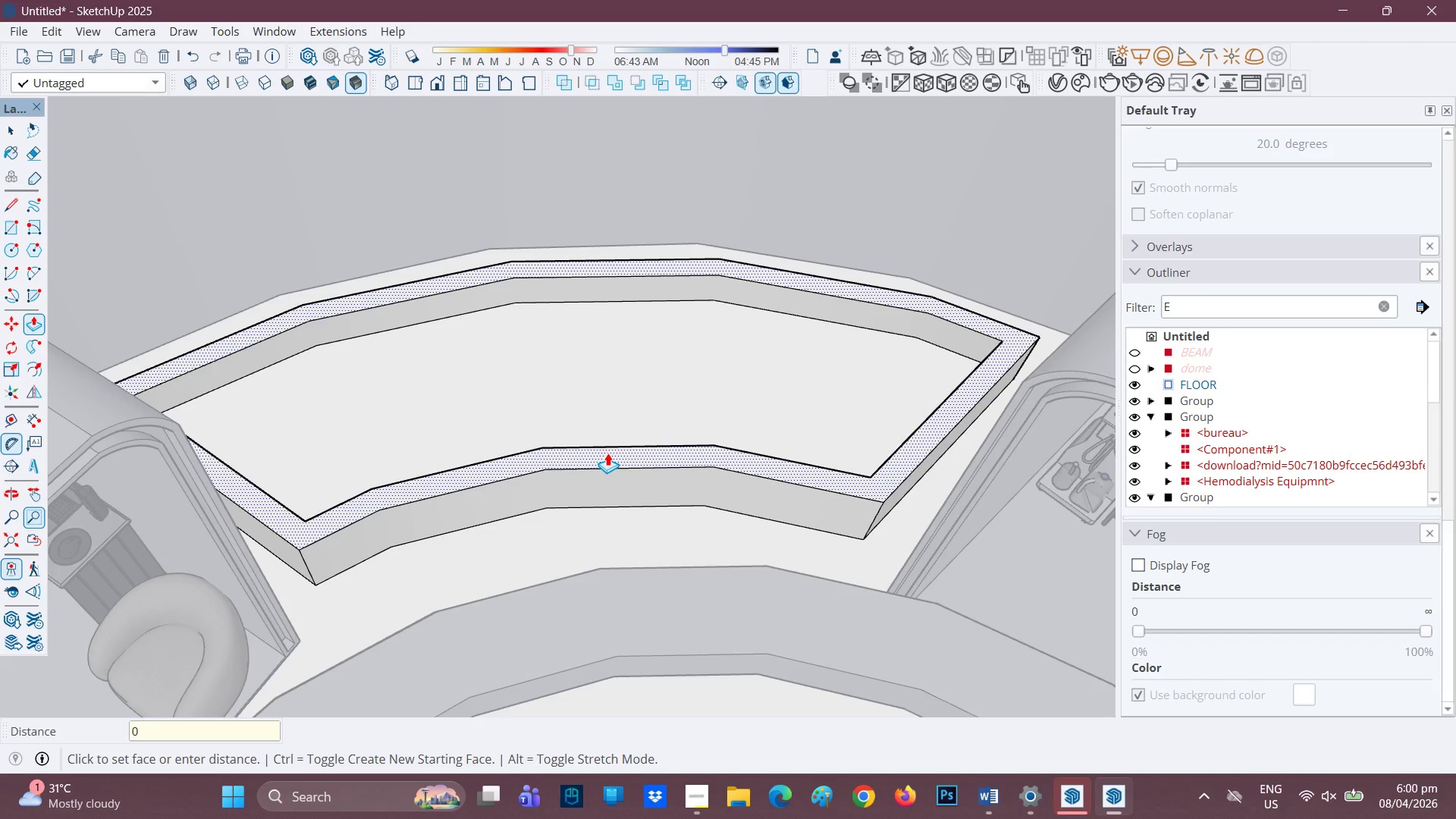 
key(Period)
 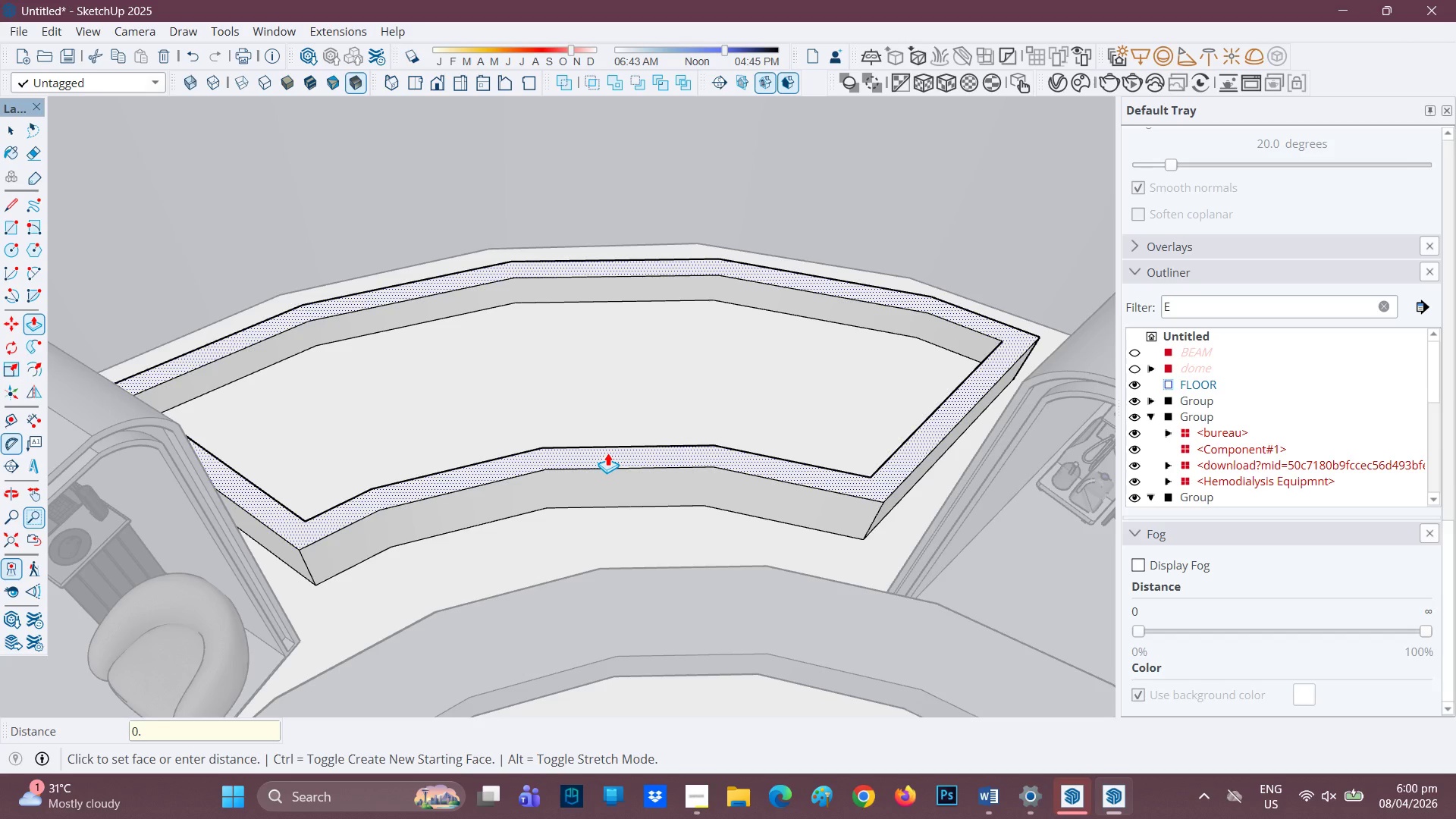 
key(3)
 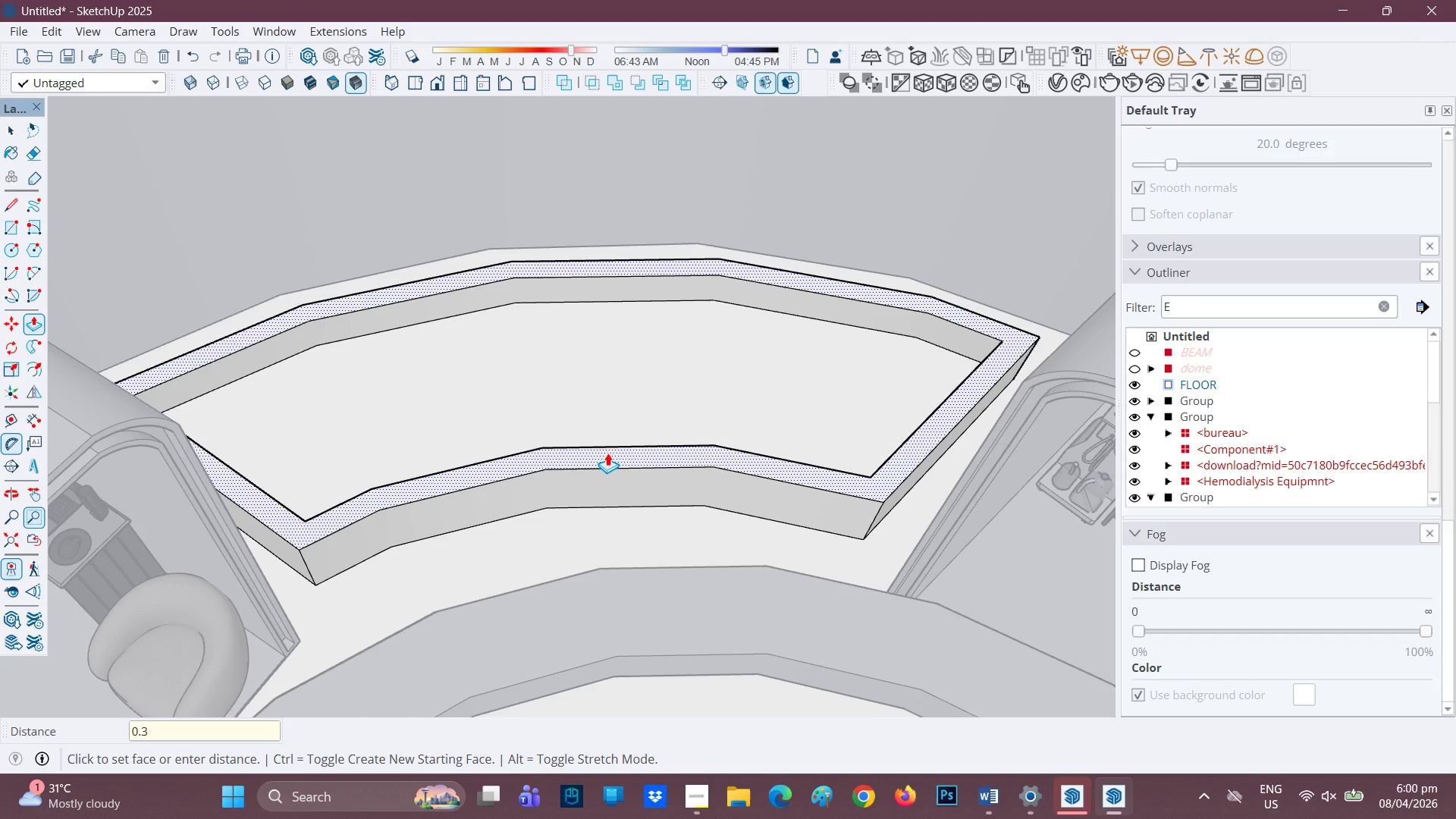 
key(Enter)
 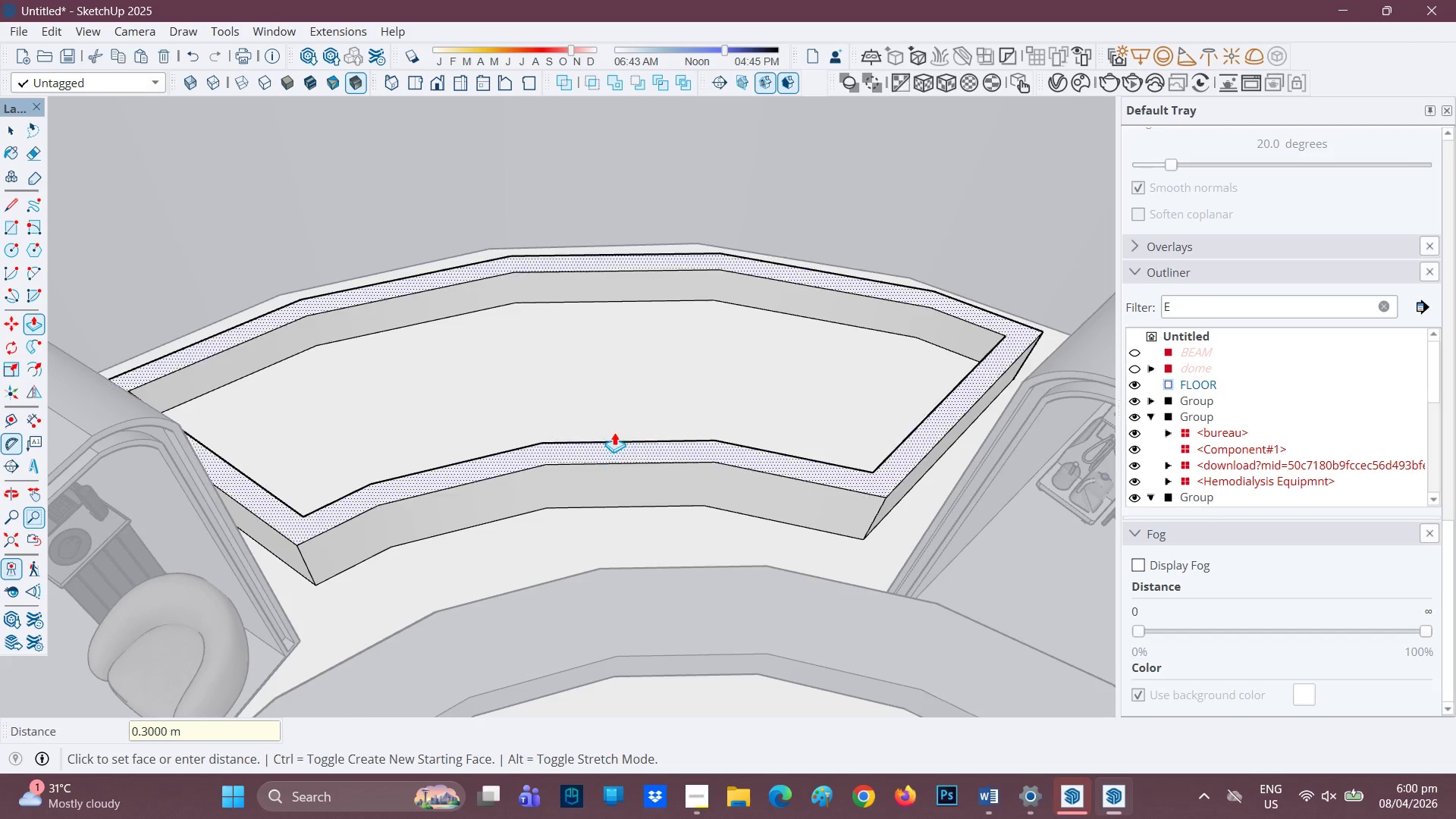 
scroll: coordinate [667, 434], scroll_direction: down, amount: 8.0
 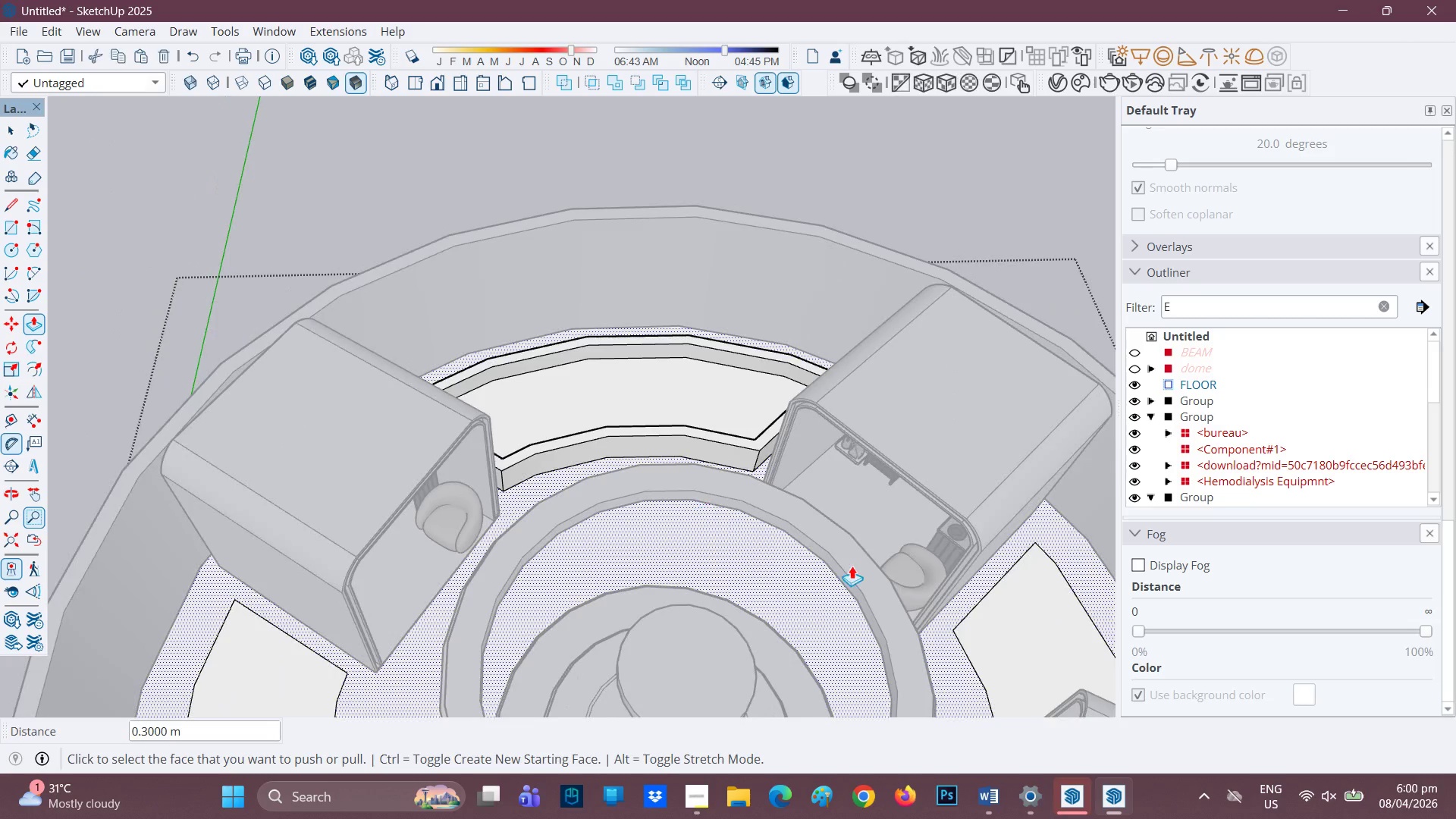 
scroll: coordinate [956, 592], scroll_direction: up, amount: 1.0
 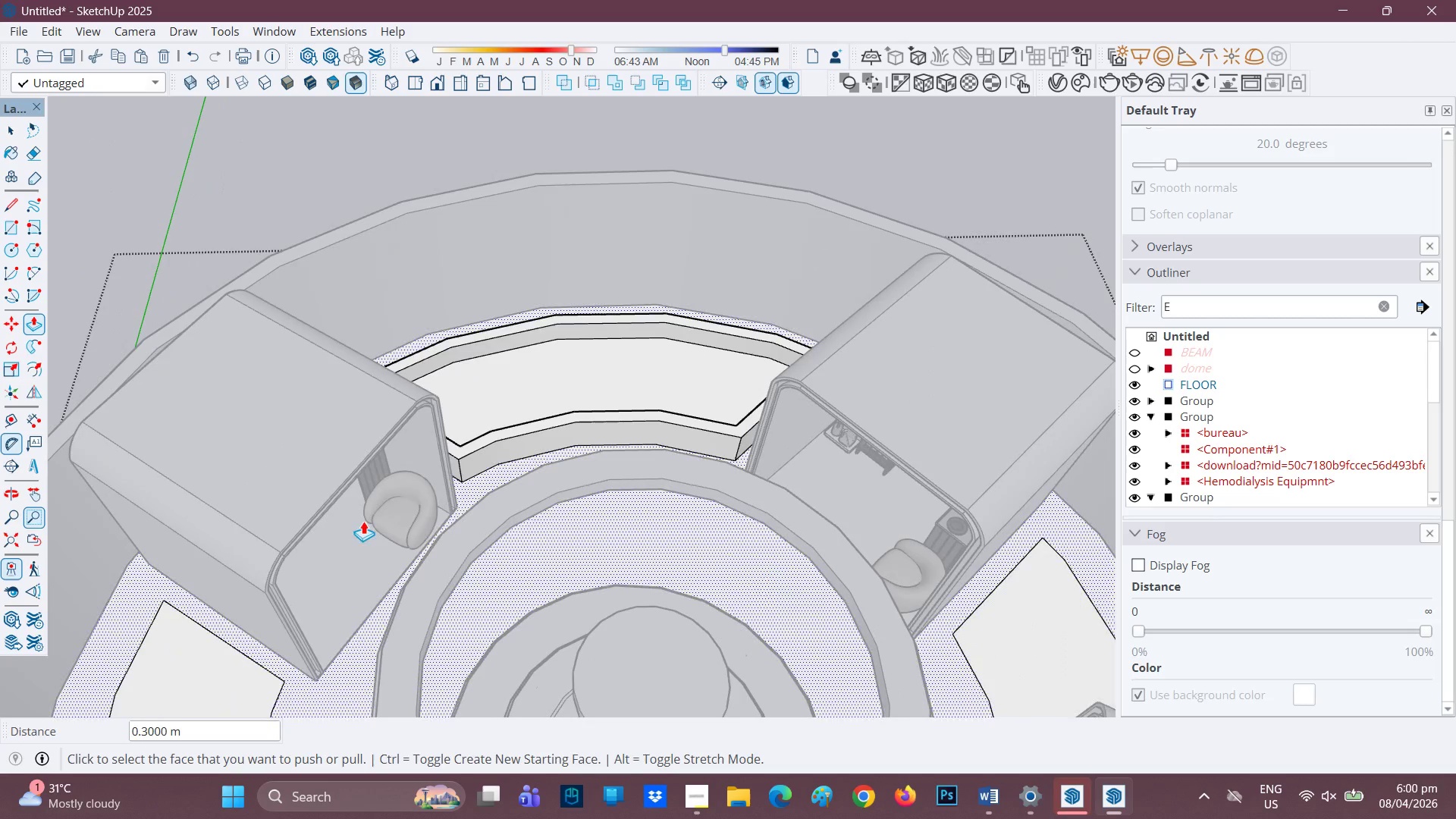 
key(H)
 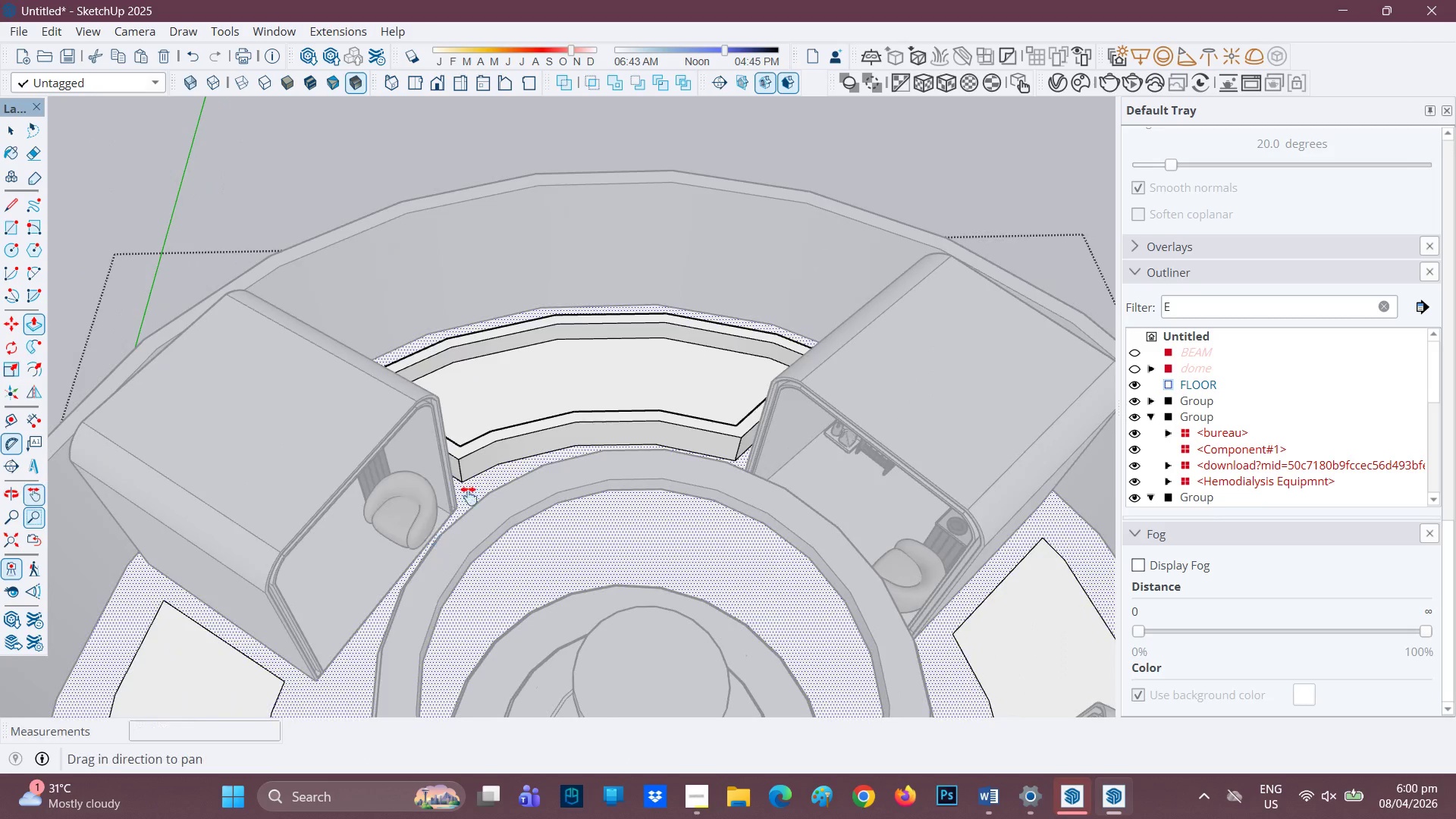 
left_click_drag(start_coordinate=[453, 516], to_coordinate=[616, 340])
 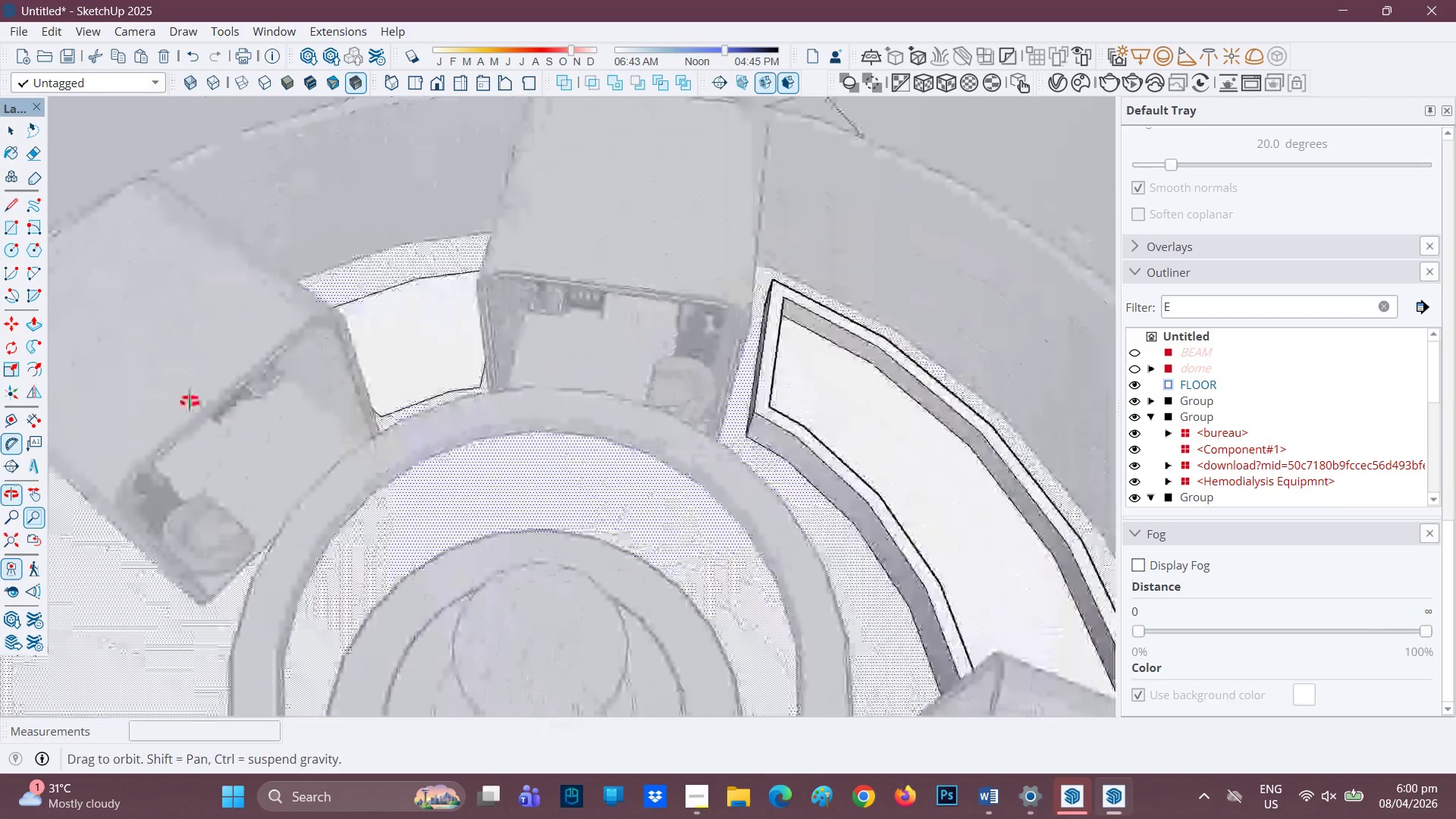 
scroll: coordinate [410, 337], scroll_direction: up, amount: 2.0
 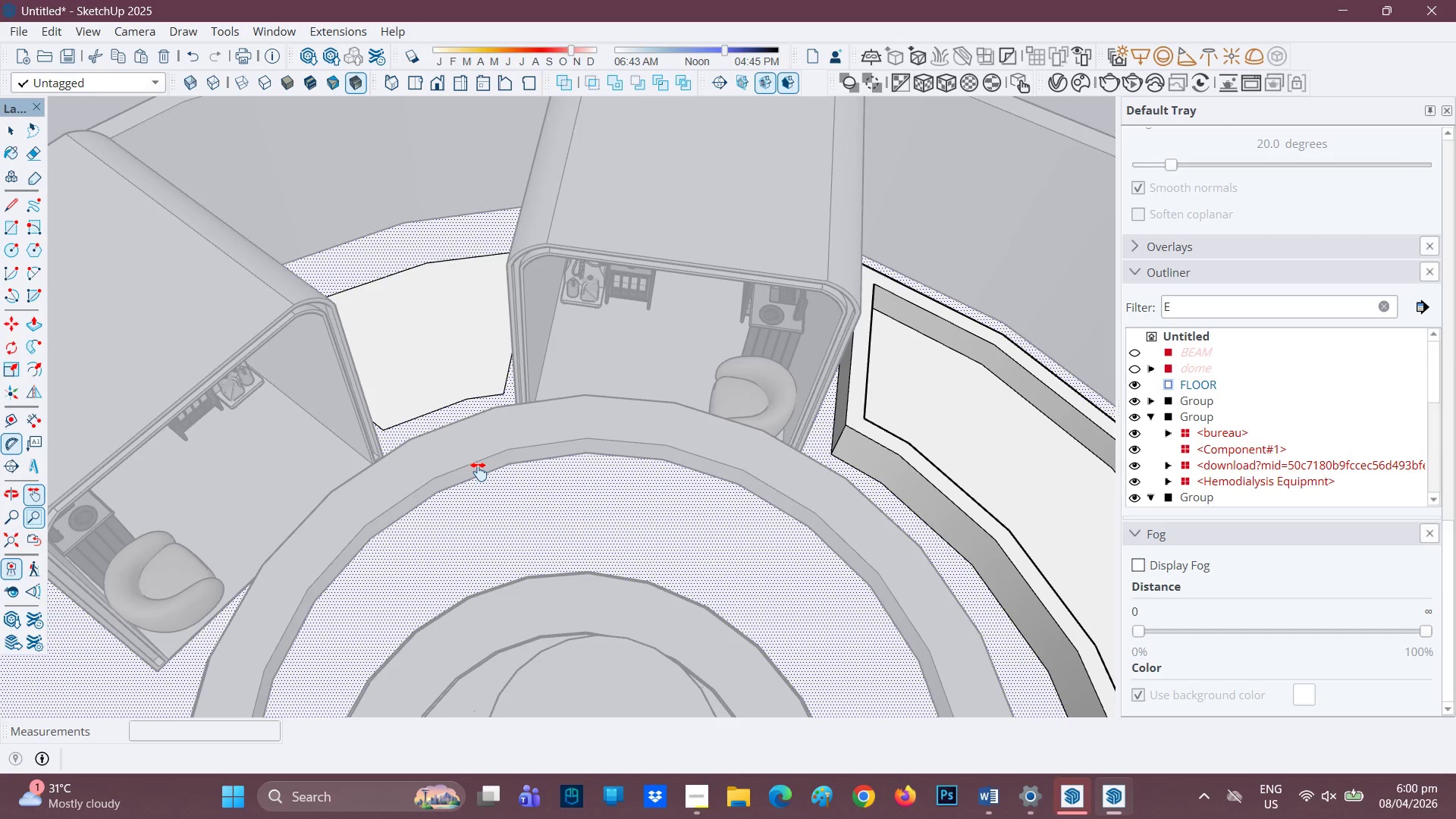 
wait(6.21)
 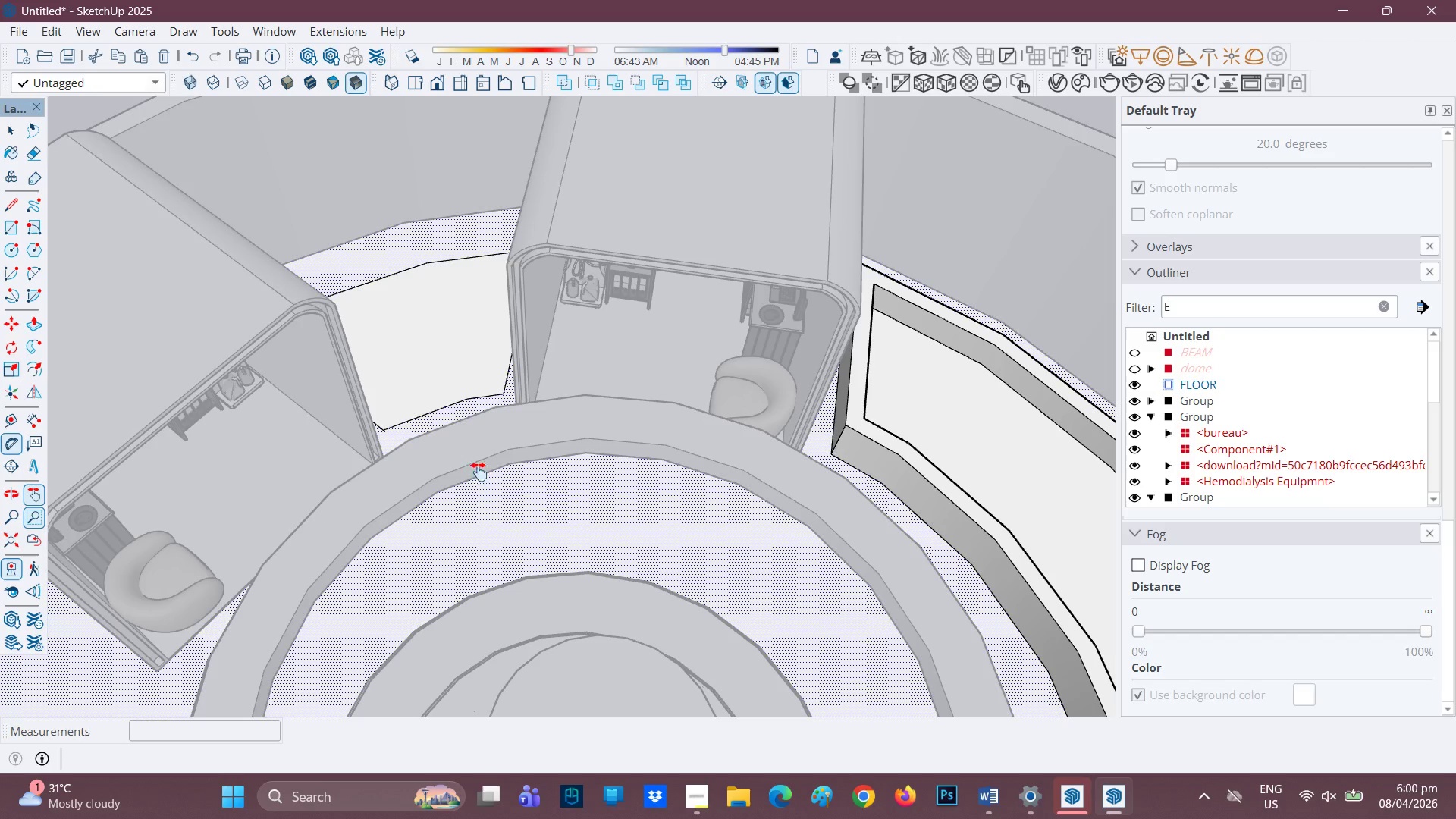 
scroll: coordinate [439, 353], scroll_direction: down, amount: 2.0
 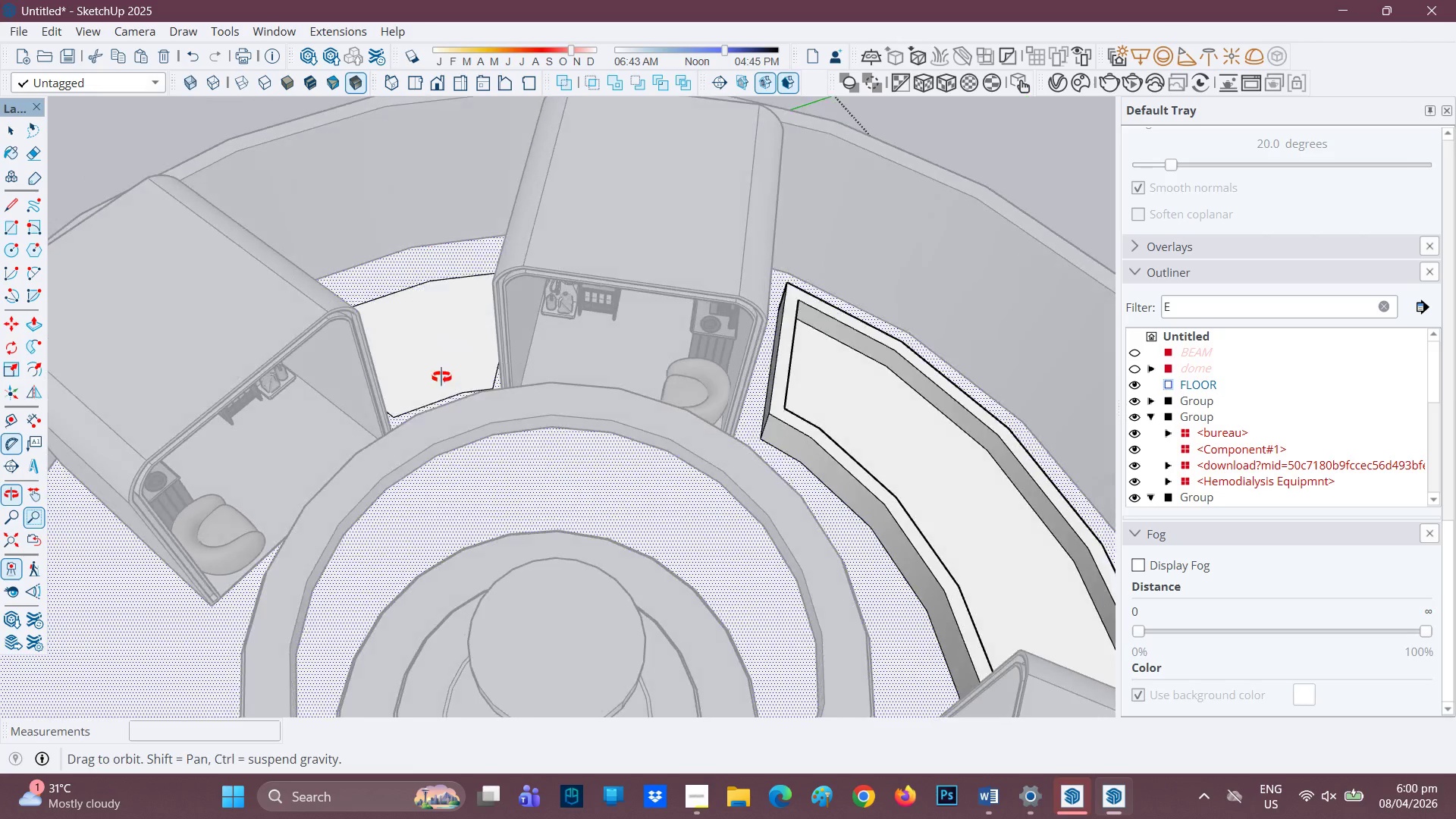 
scroll: coordinate [427, 390], scroll_direction: up, amount: 1.0
 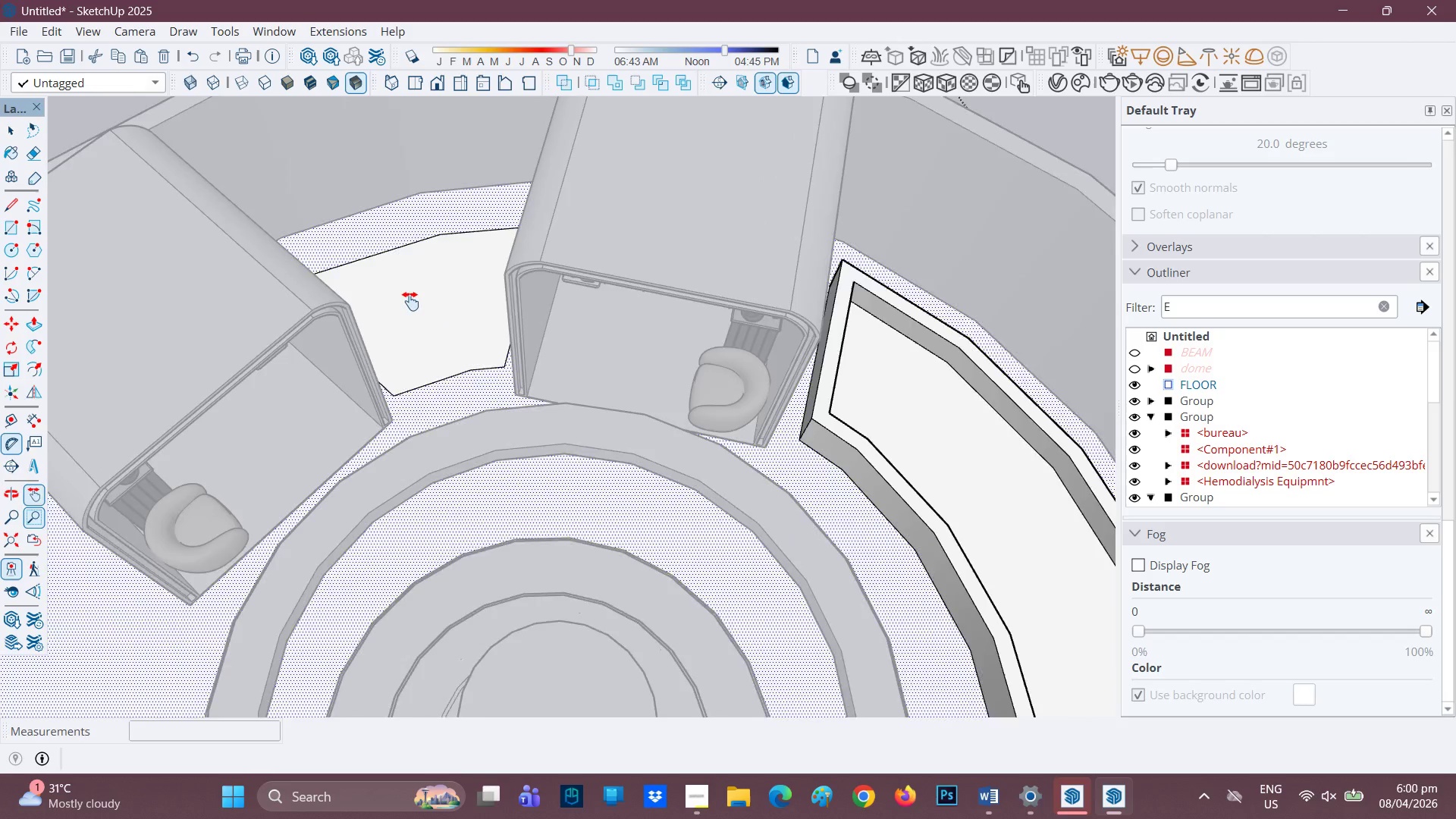 
key(Space)
 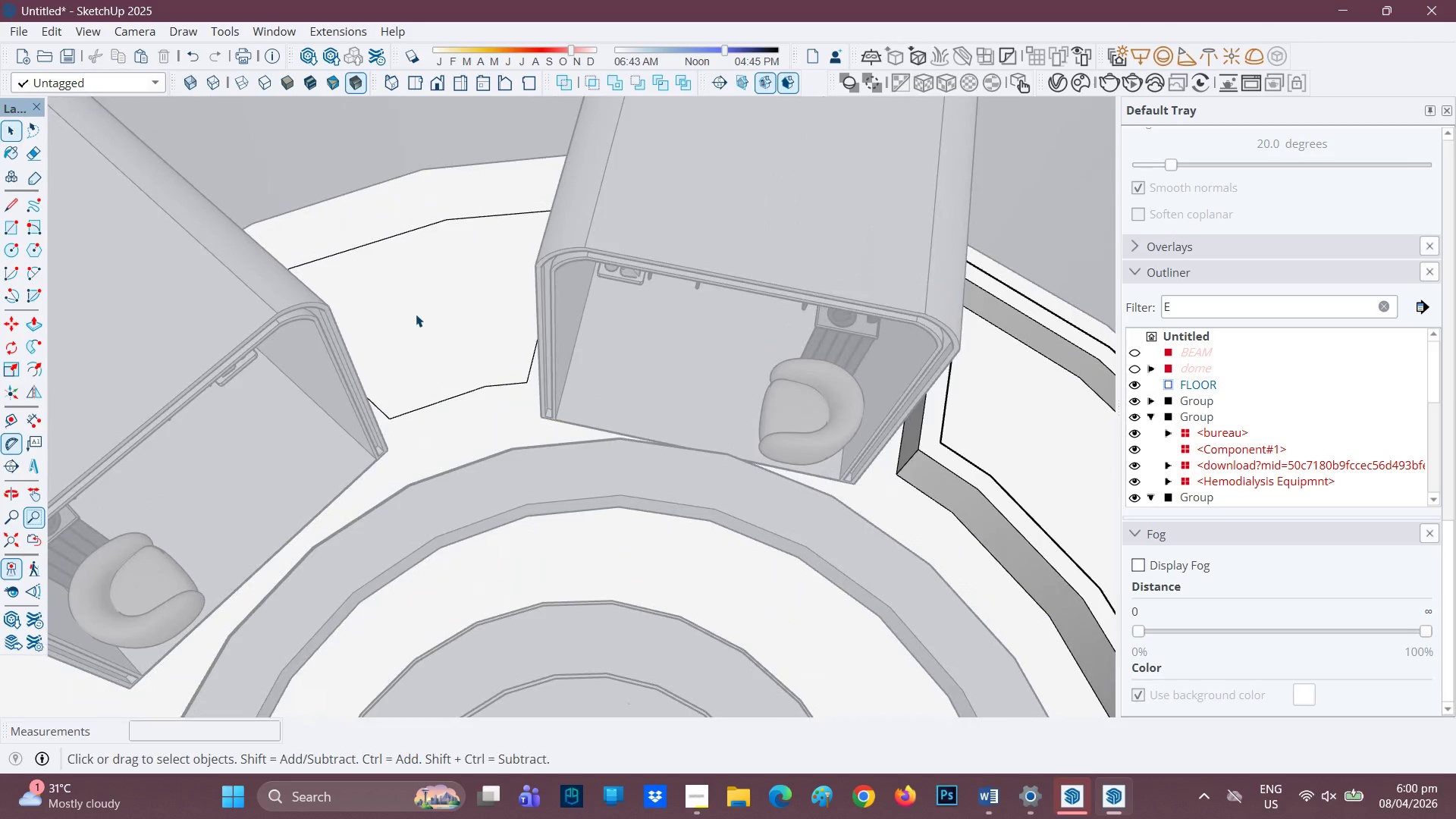 
scroll: coordinate [410, 302], scroll_direction: up, amount: 2.0
 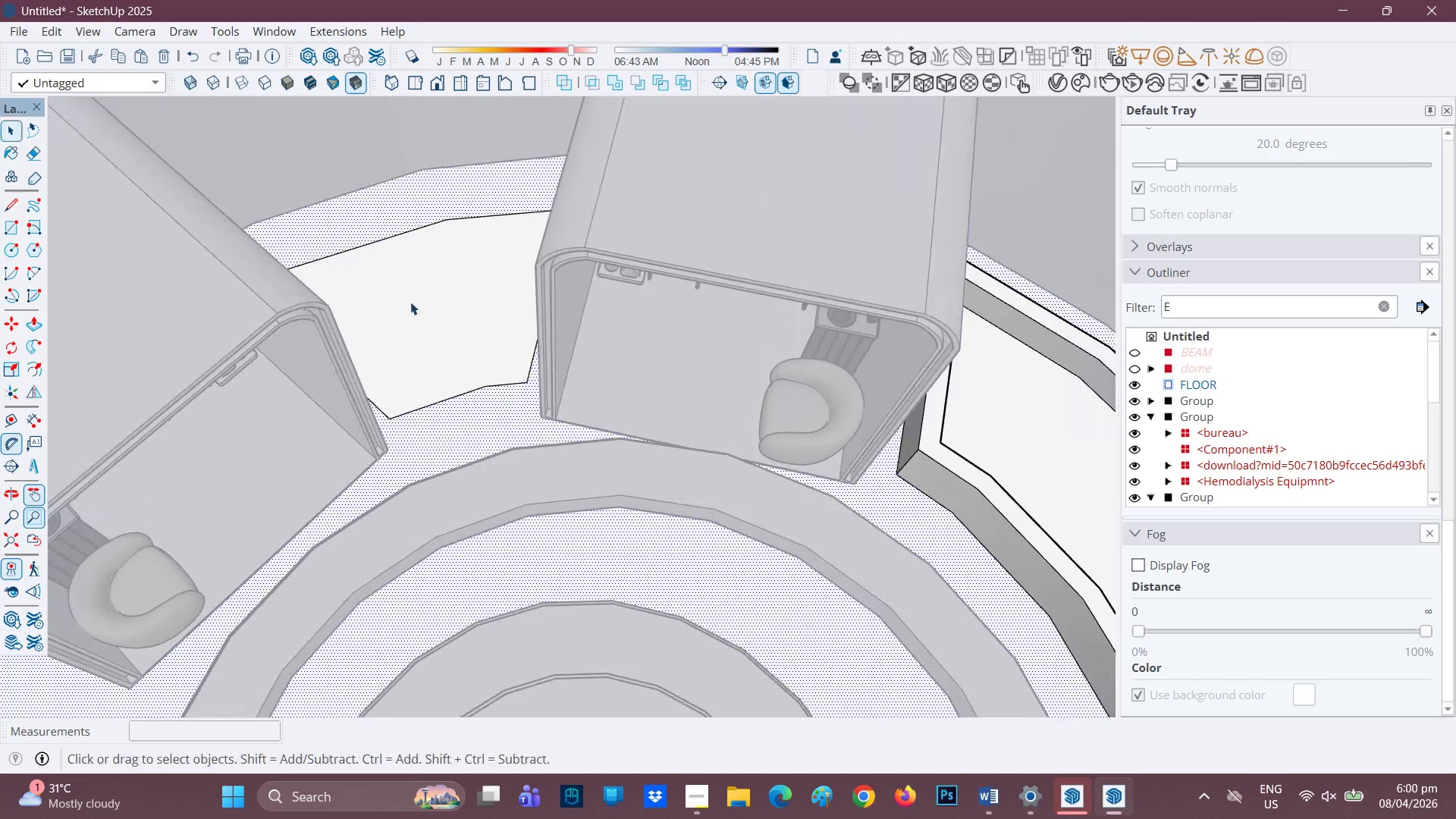 
left_click([416, 314])
 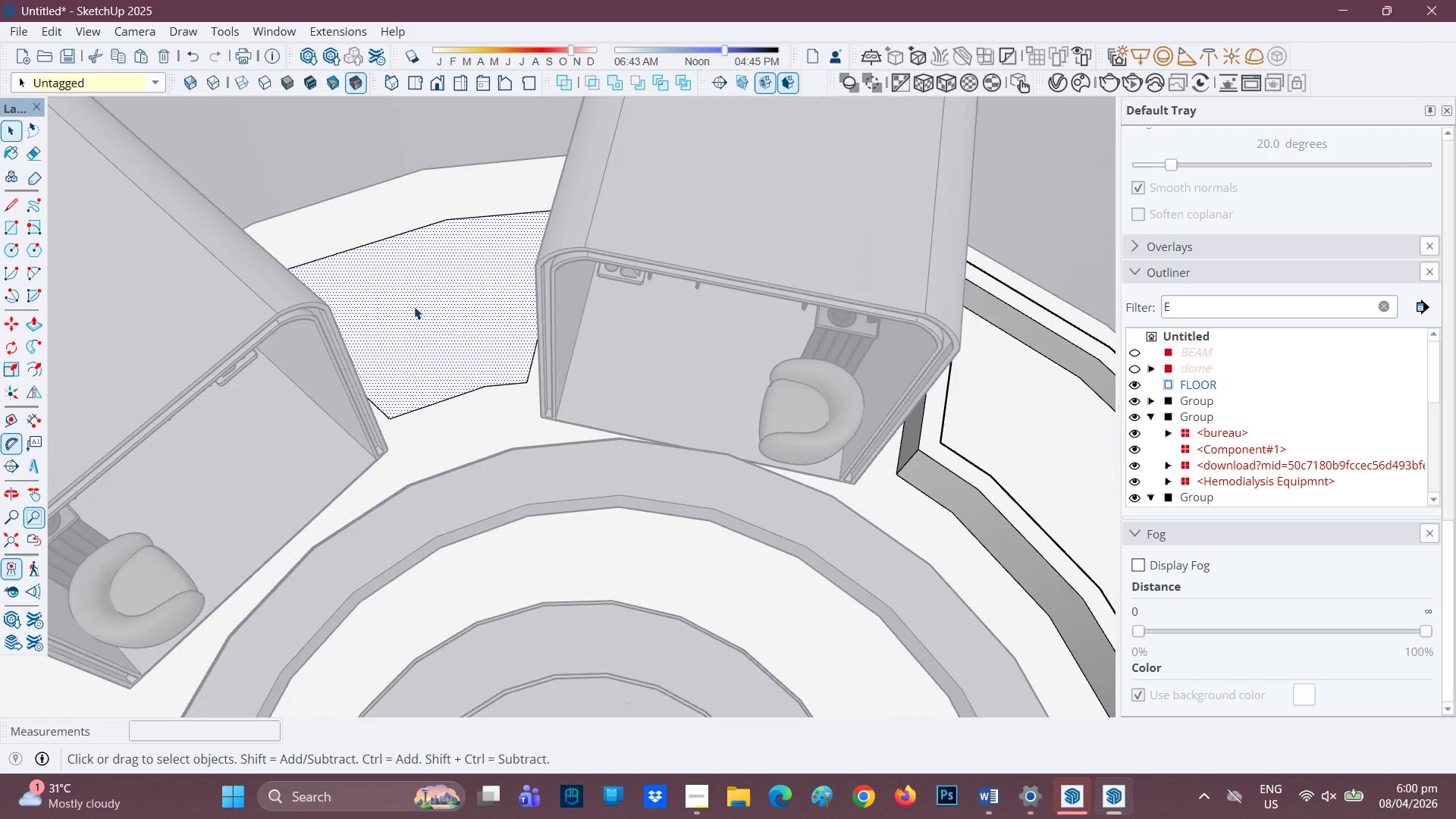 
left_click([414, 312])
 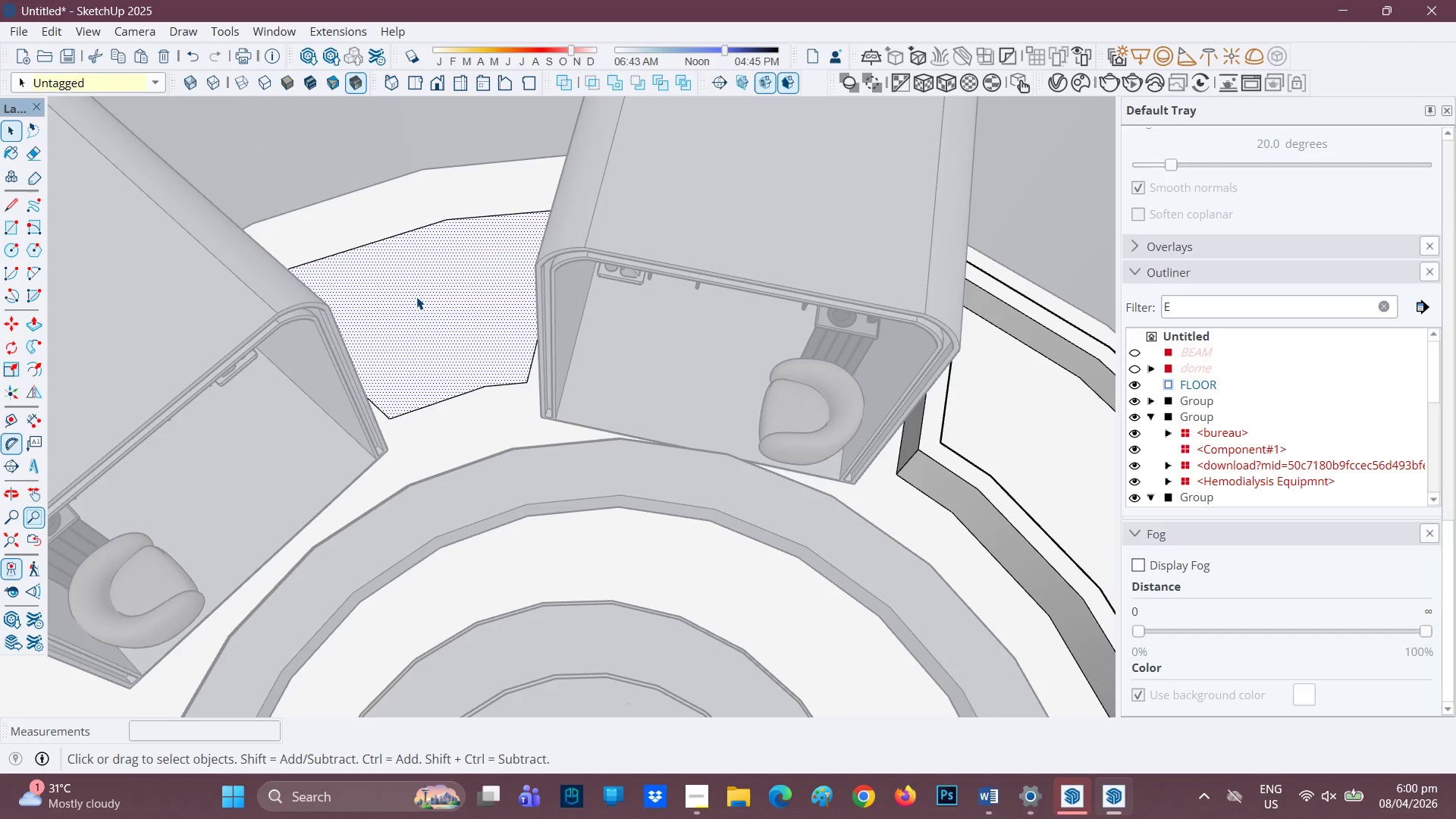 
key(F)
 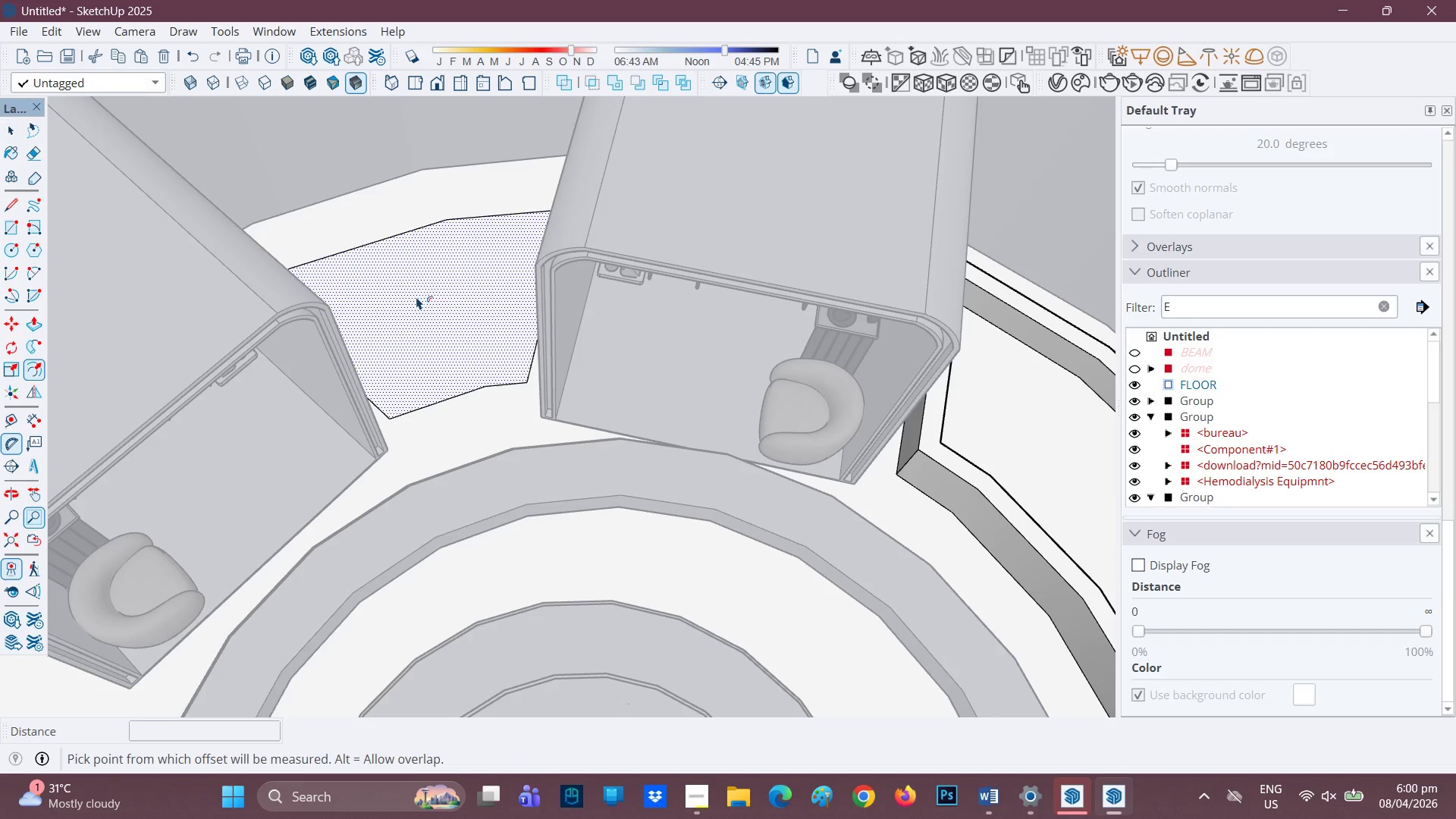 
left_click([416, 297])
 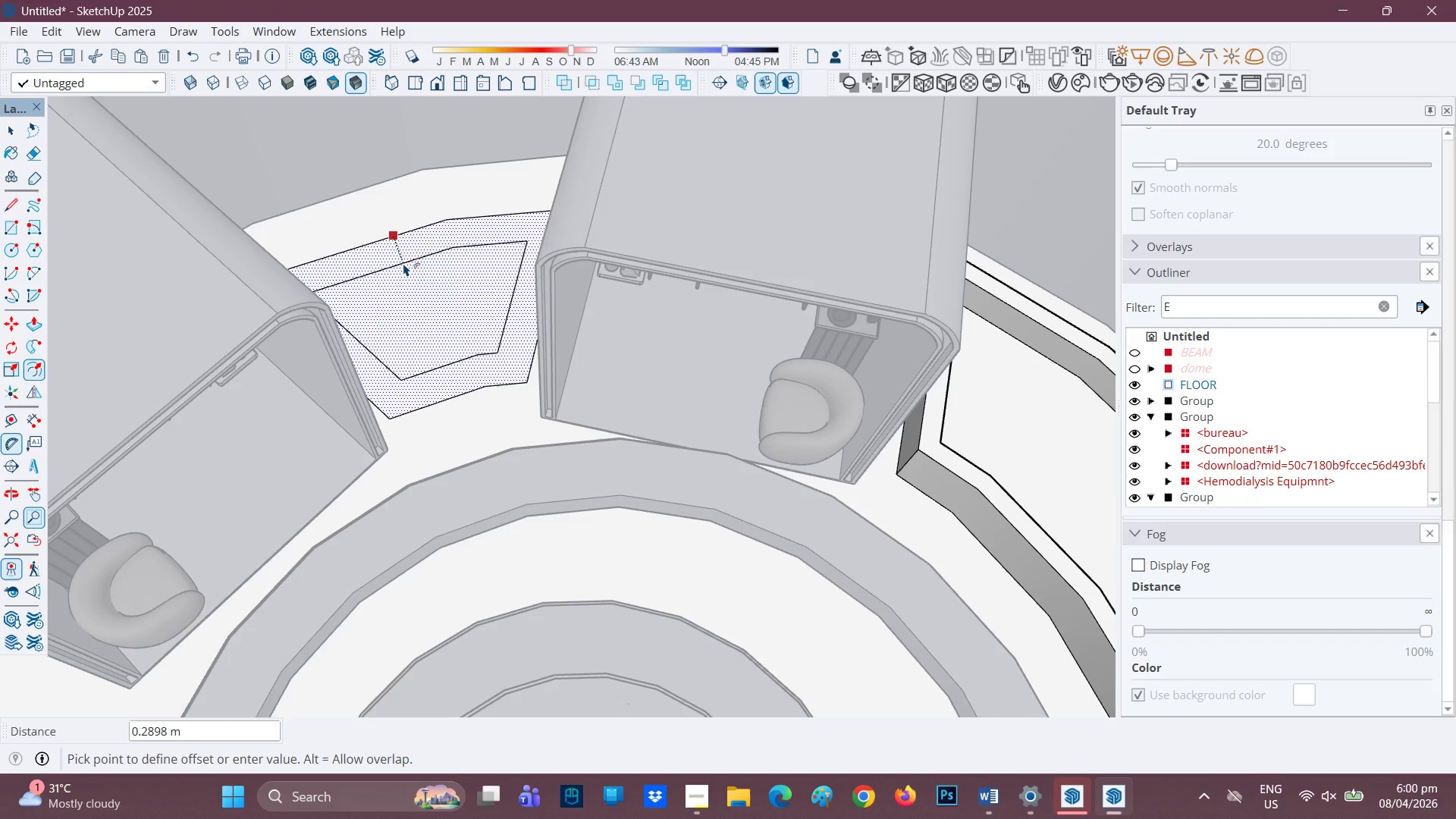 
key(0)
 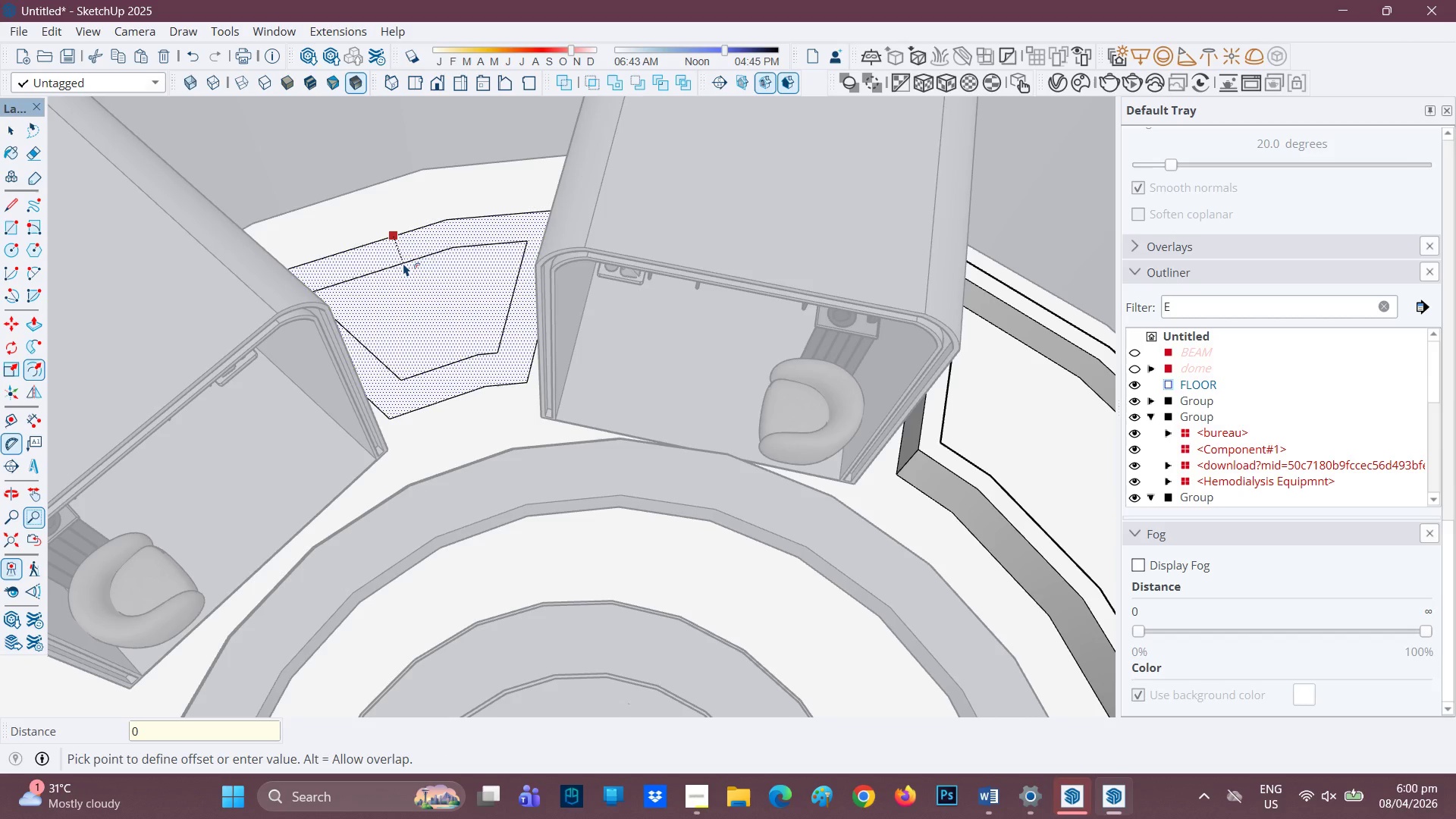 
key(Period)
 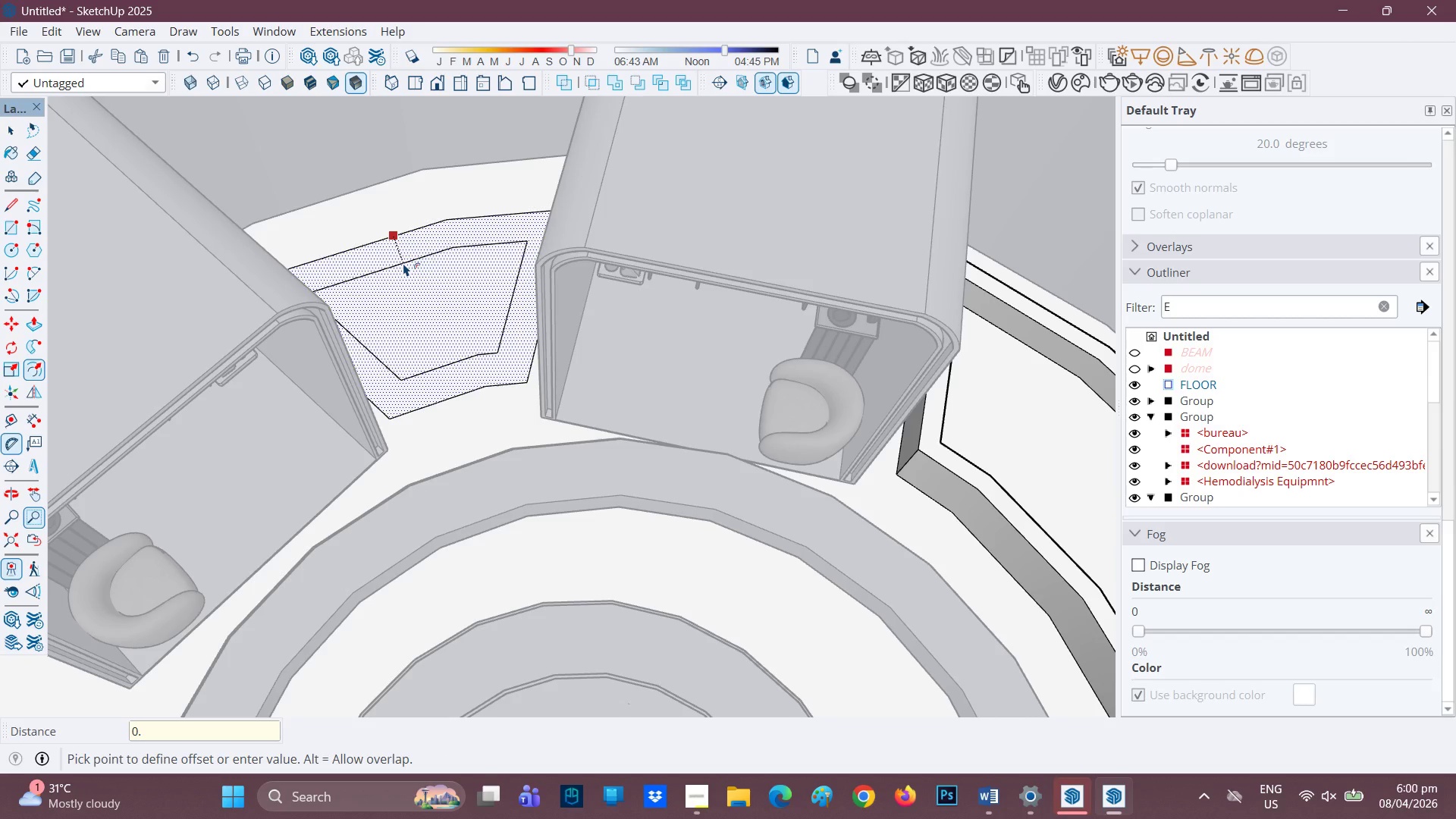 
key(2)
 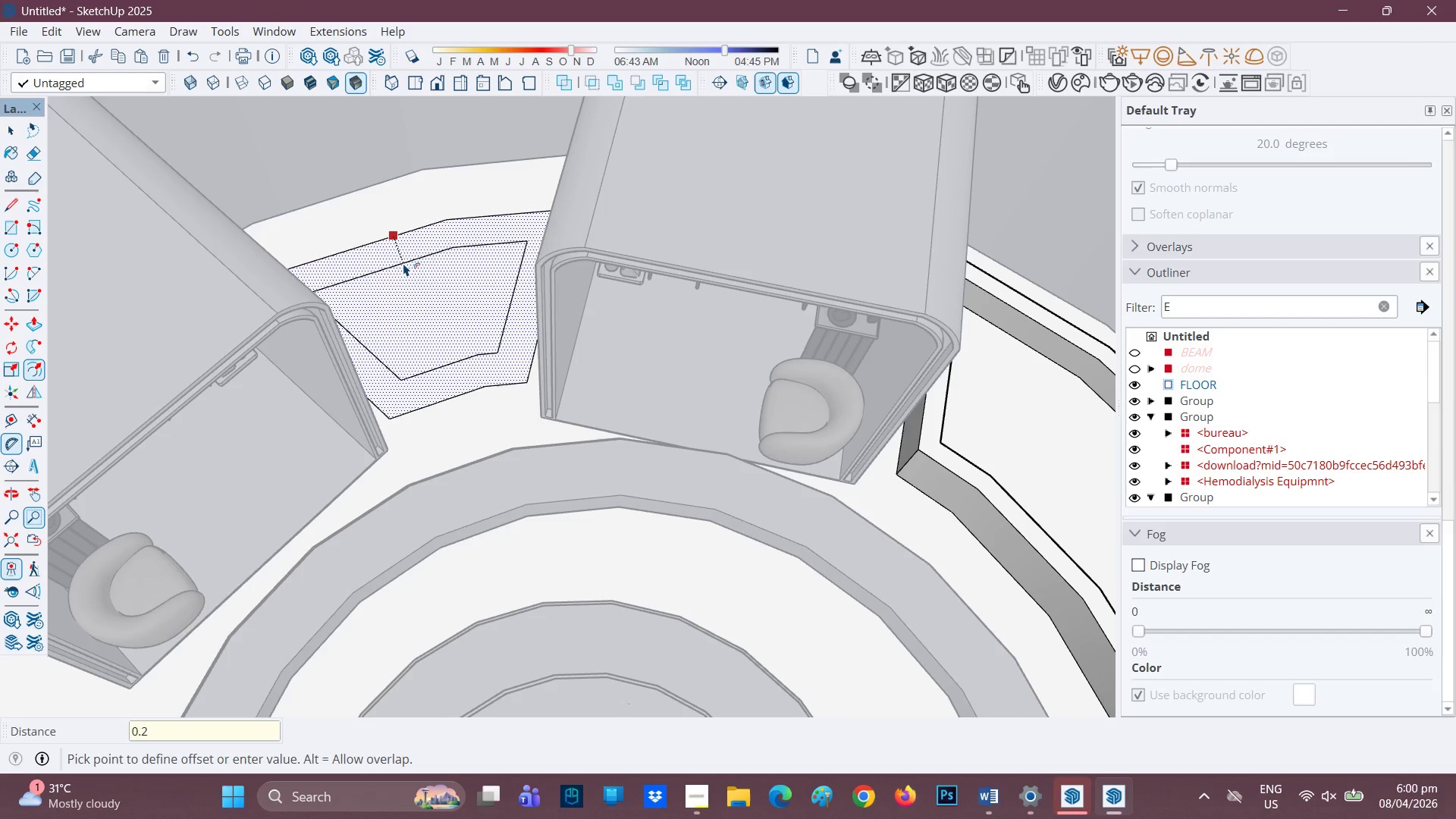 
key(Enter)
 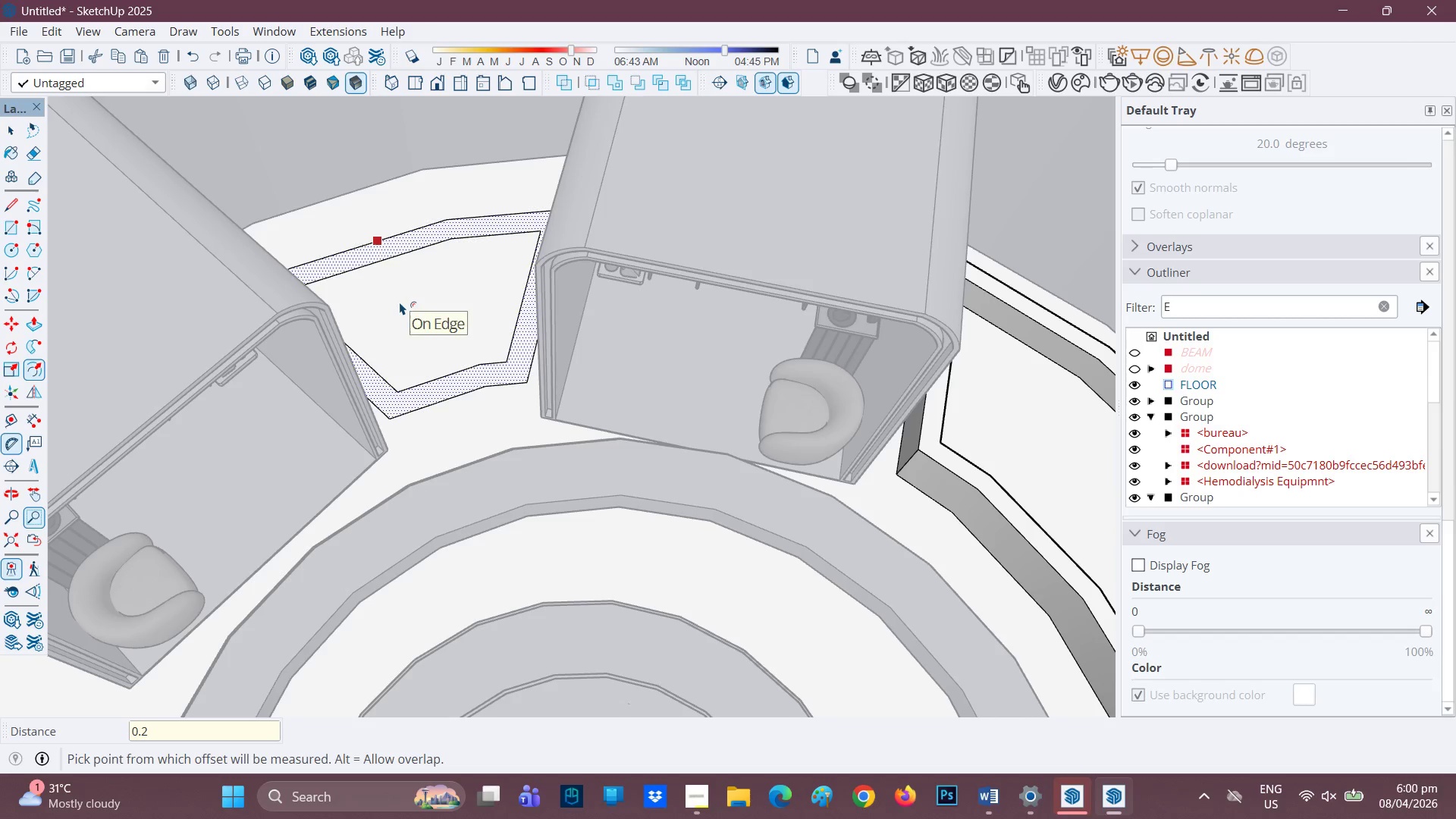 
key(P)
 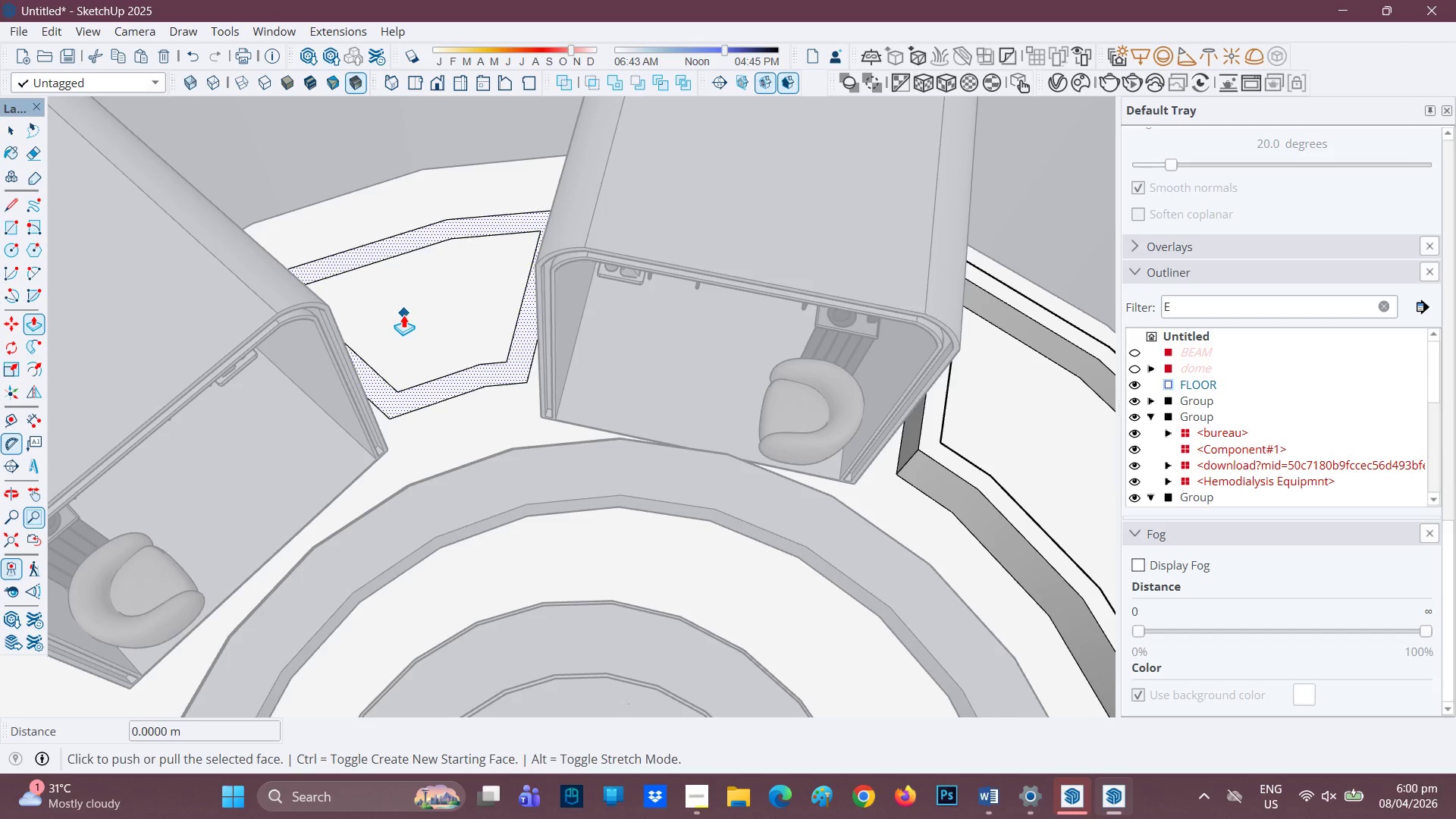 
left_click([403, 315])
 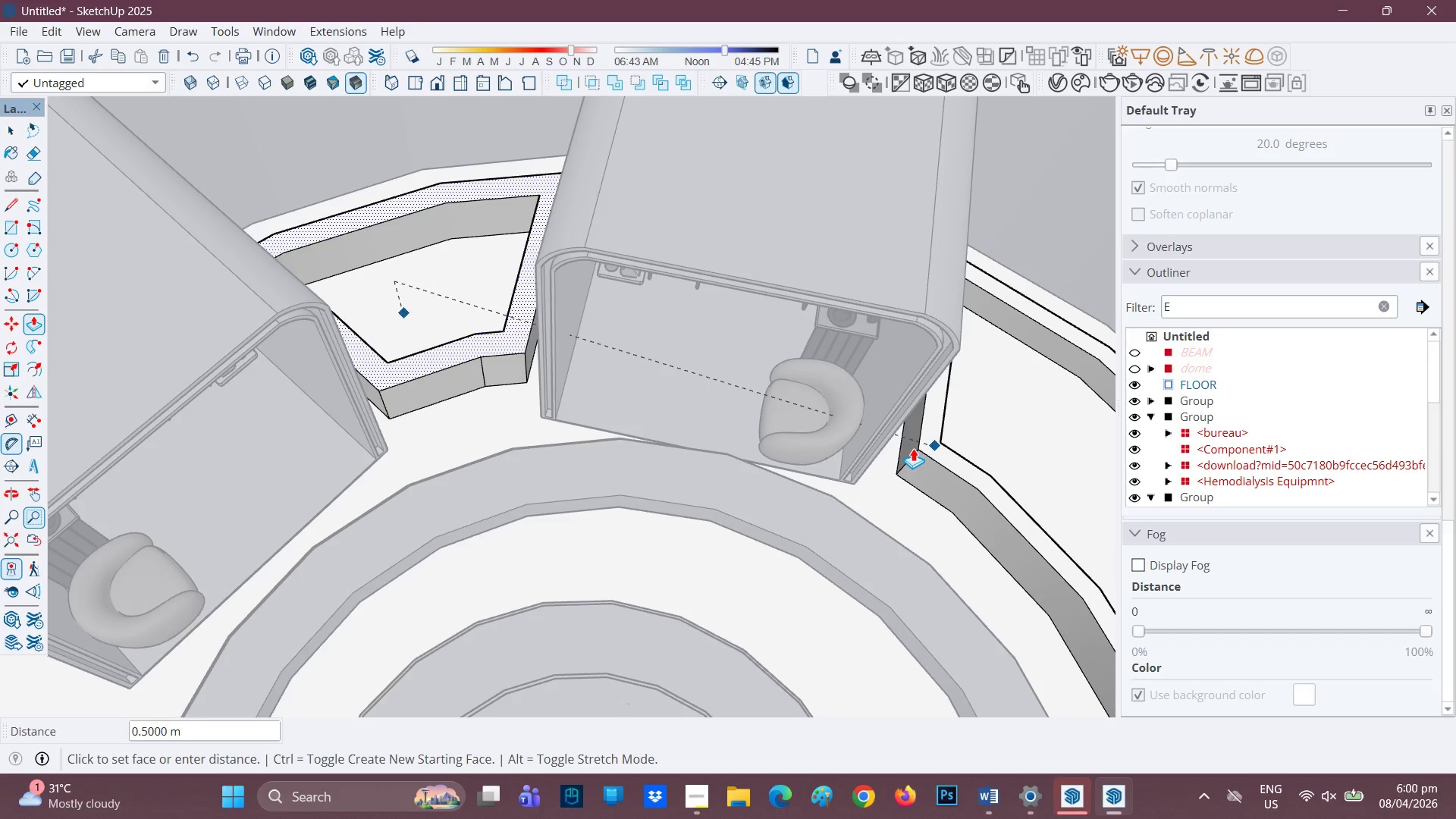 
left_click([927, 450])
 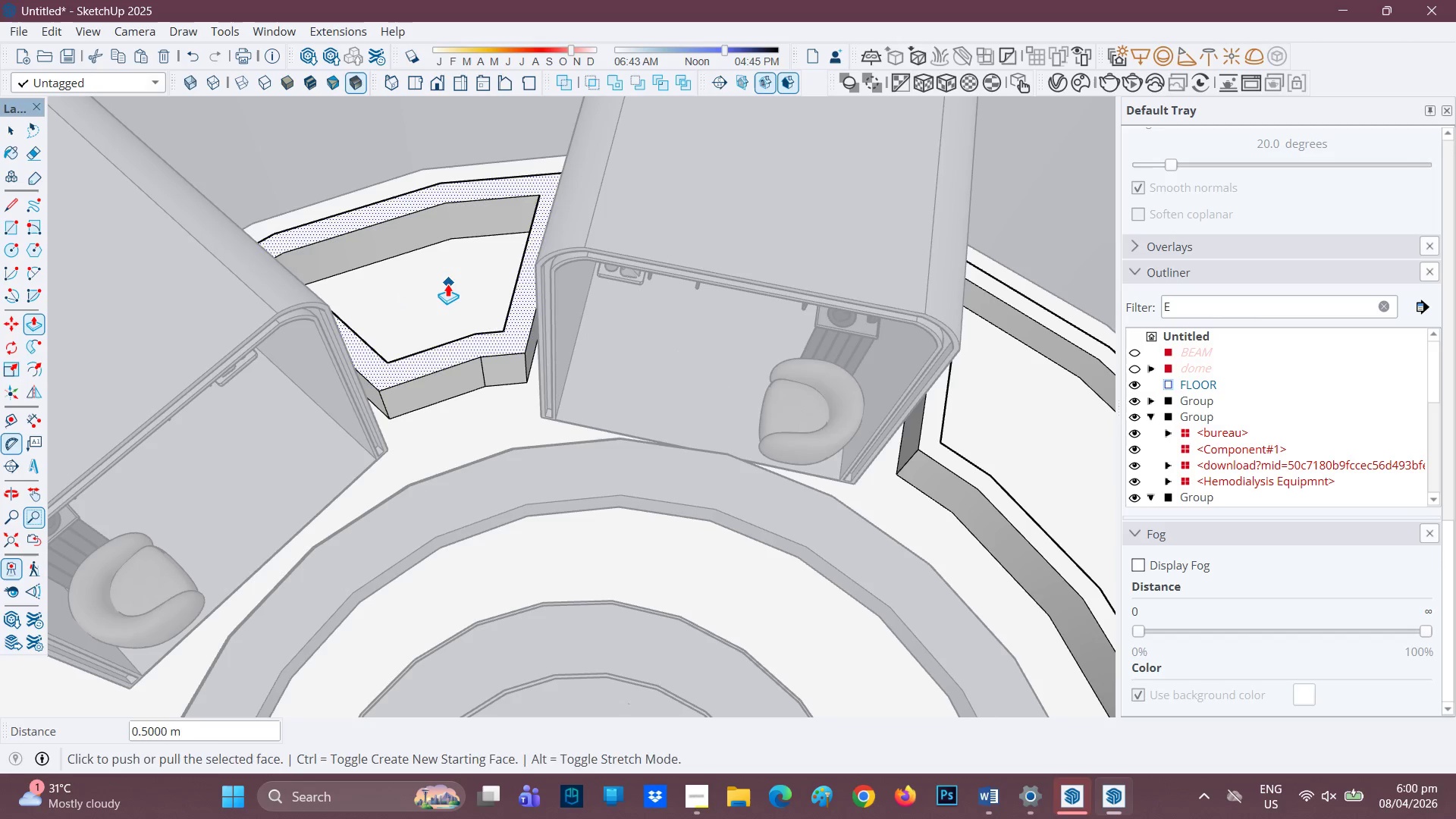 
left_click([447, 284])
 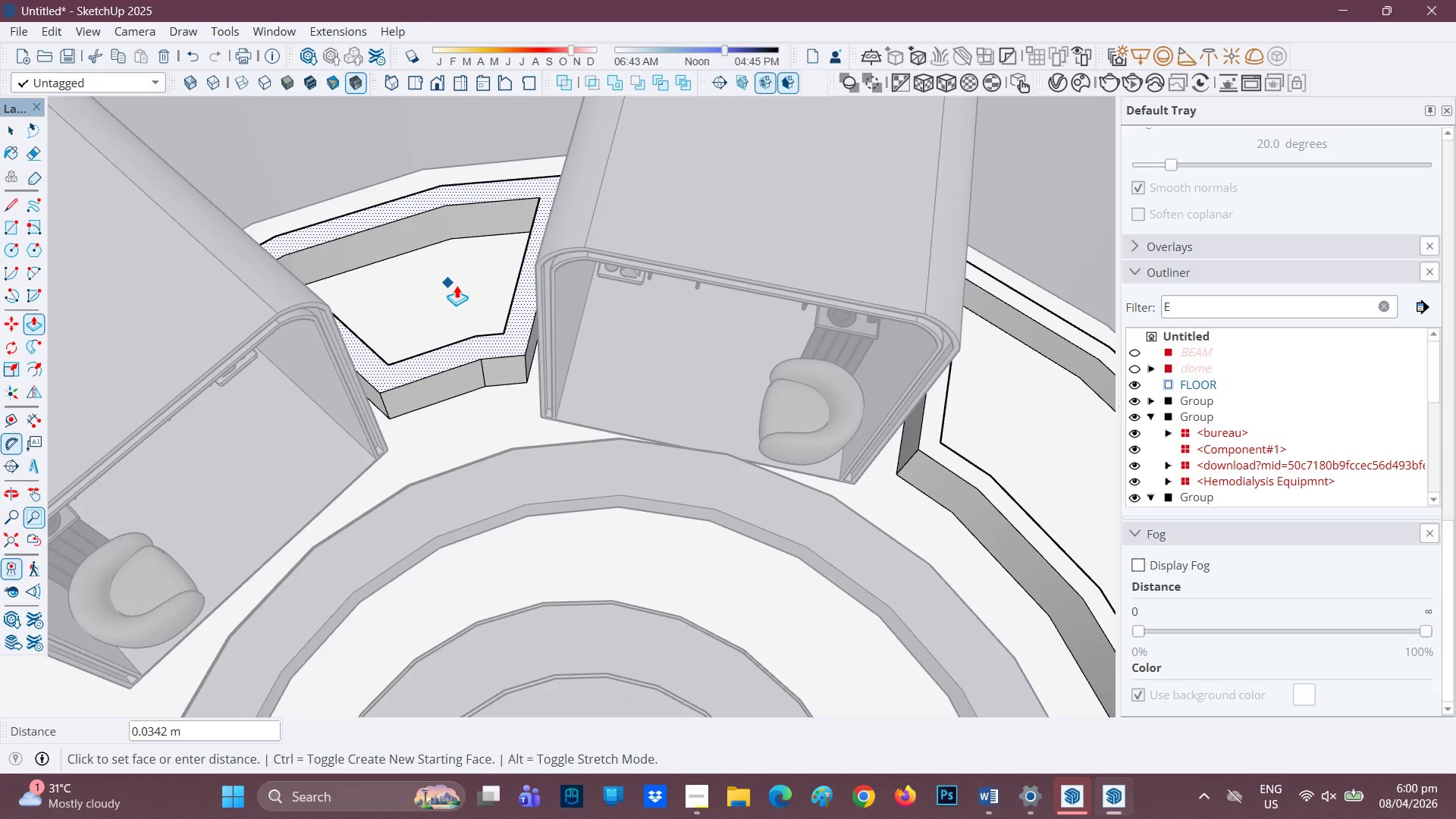 
key(Space)
 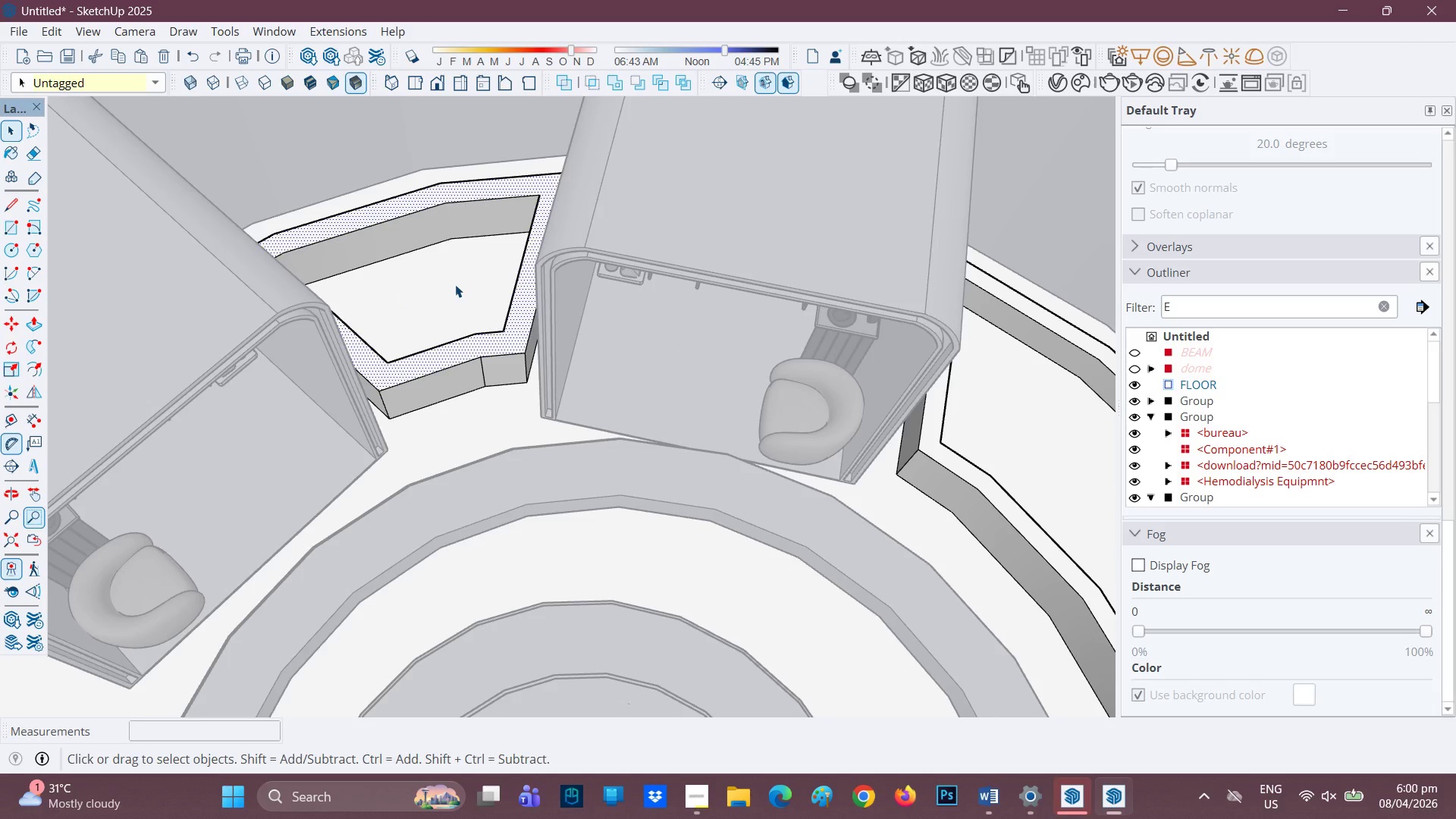 
left_click([455, 284])
 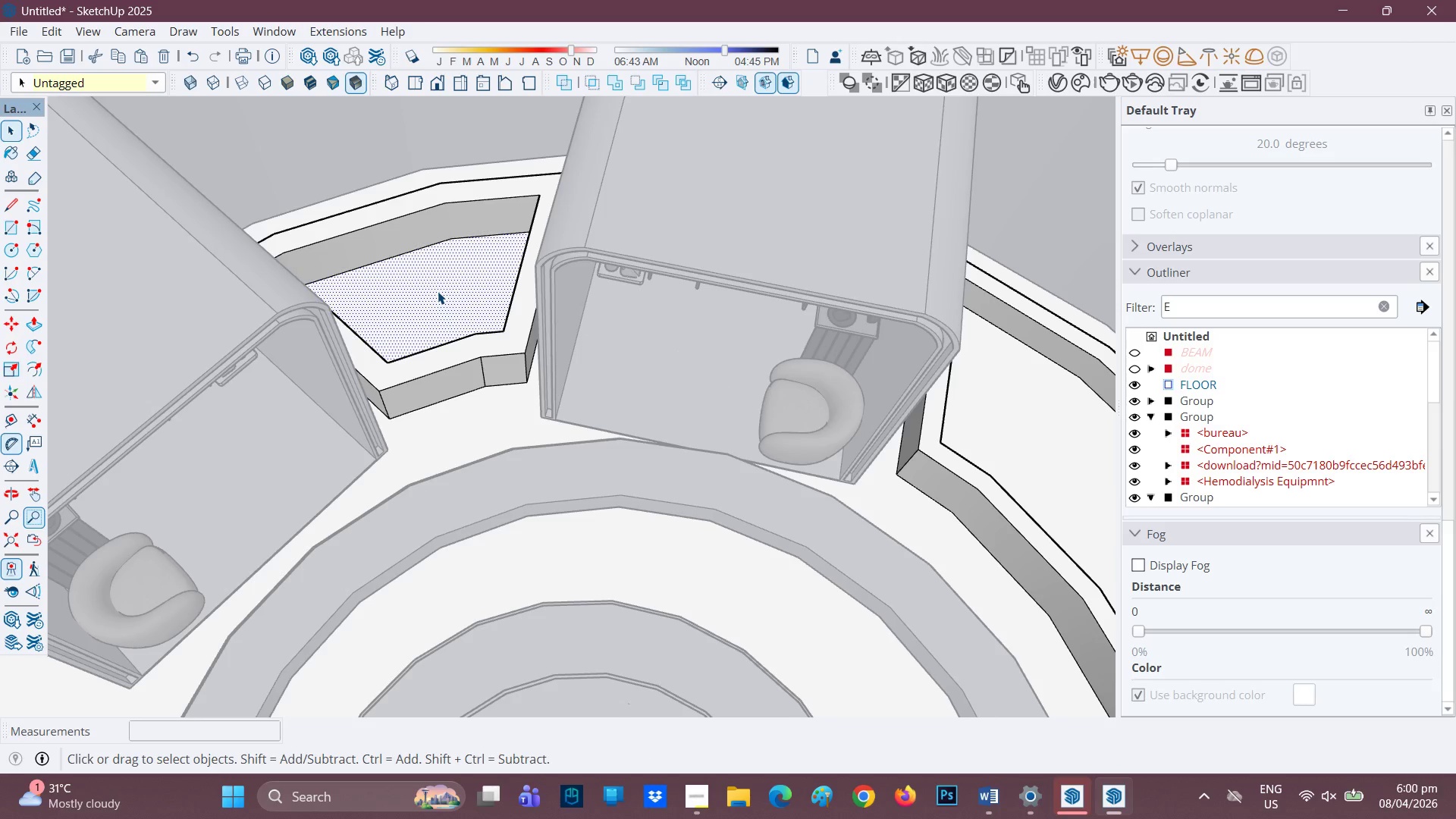 
key(P)
 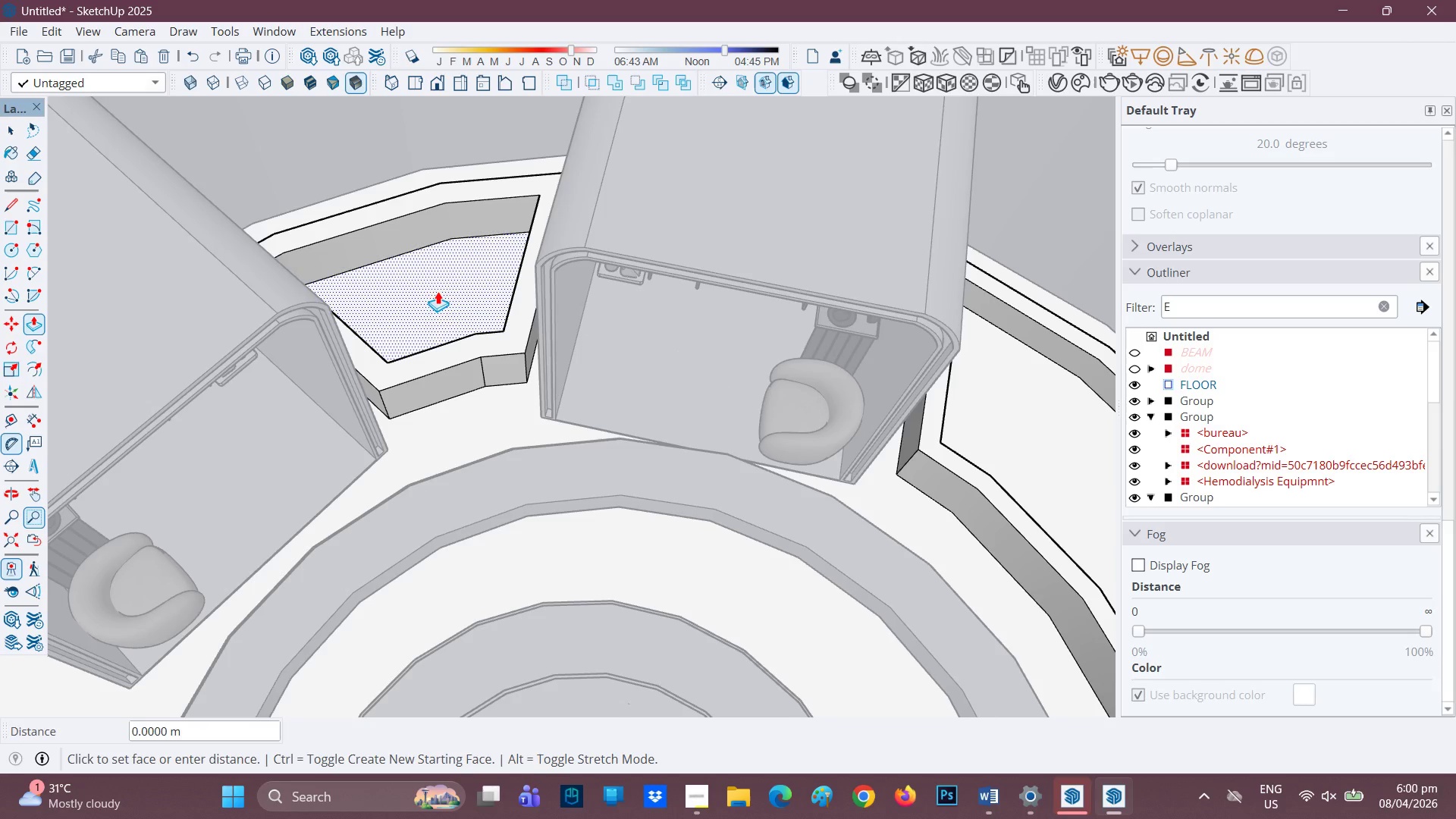 
left_click([438, 291])
 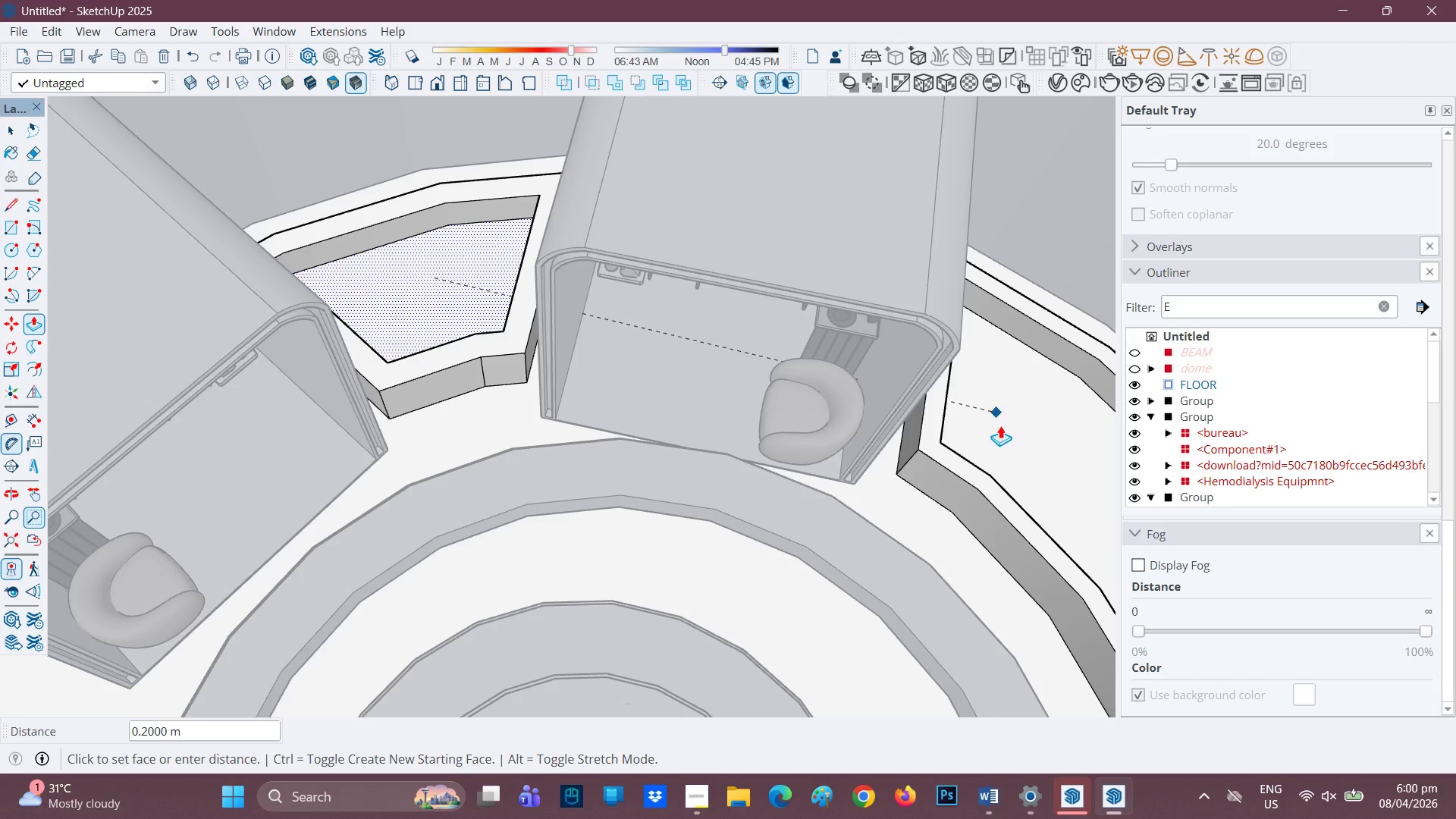 
left_click([1000, 425])
 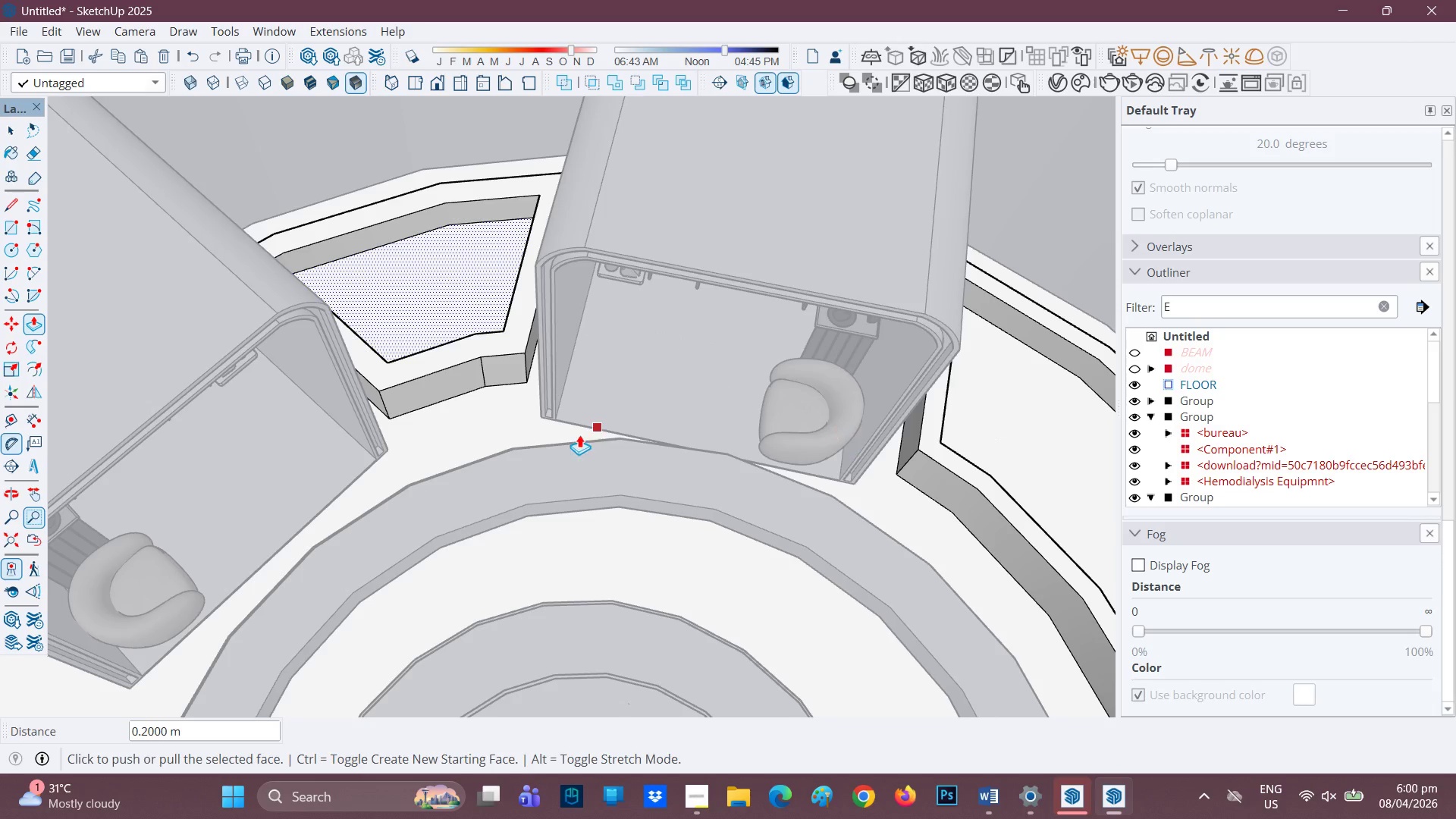 
scroll: coordinate [578, 484], scroll_direction: down, amount: 7.0
 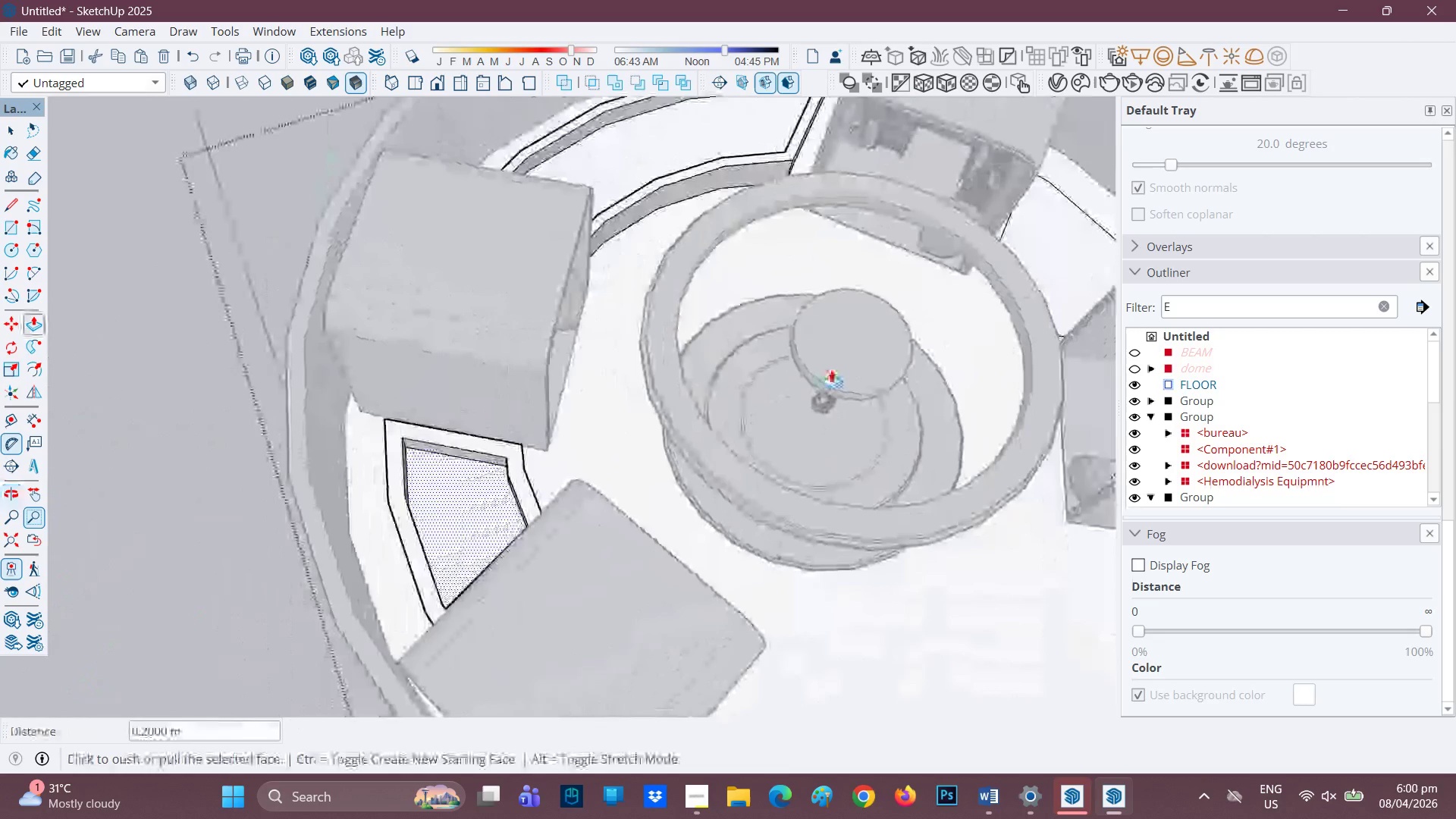 
key(H)
 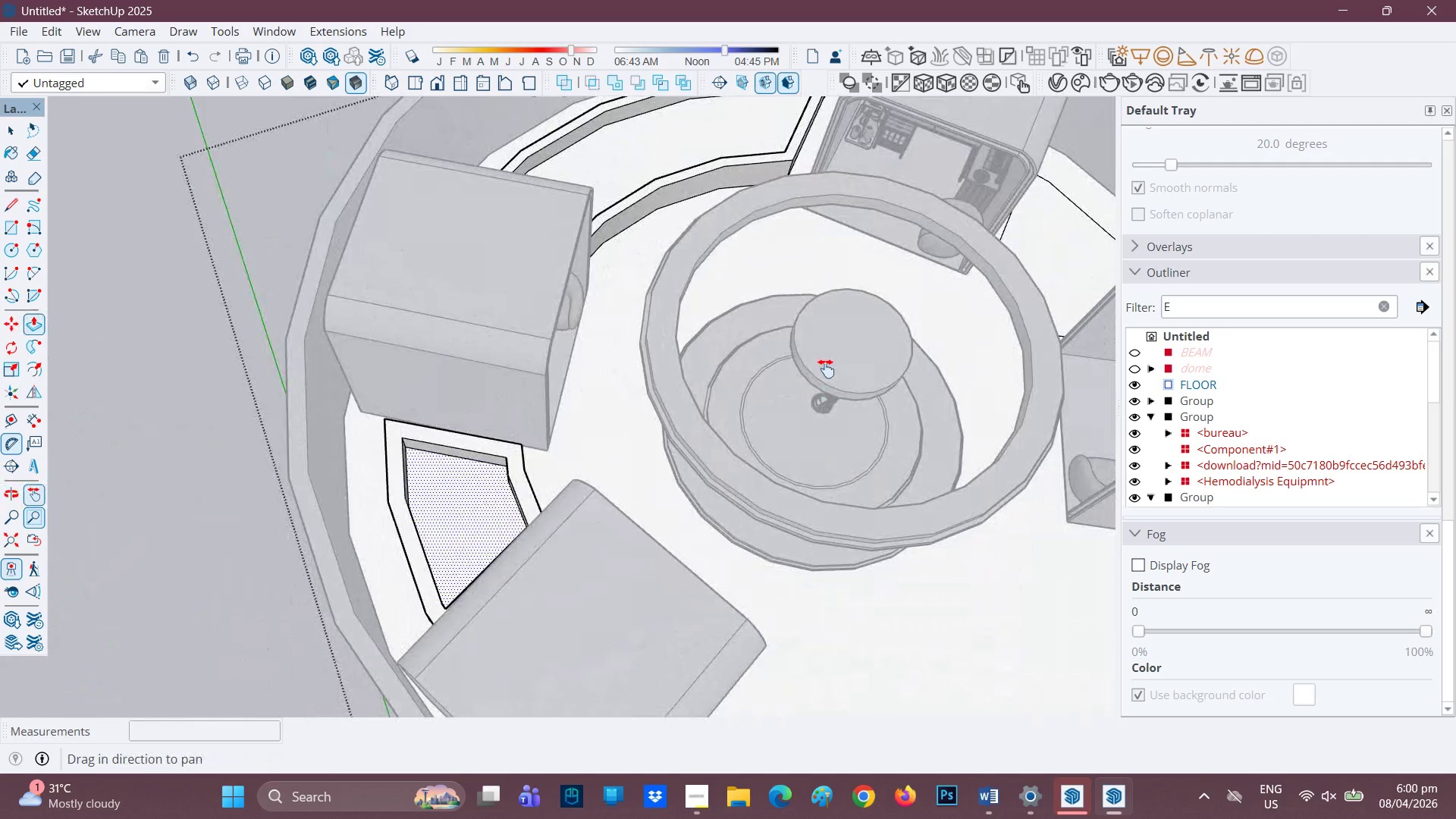 
left_click_drag(start_coordinate=[829, 369], to_coordinate=[350, 498])
 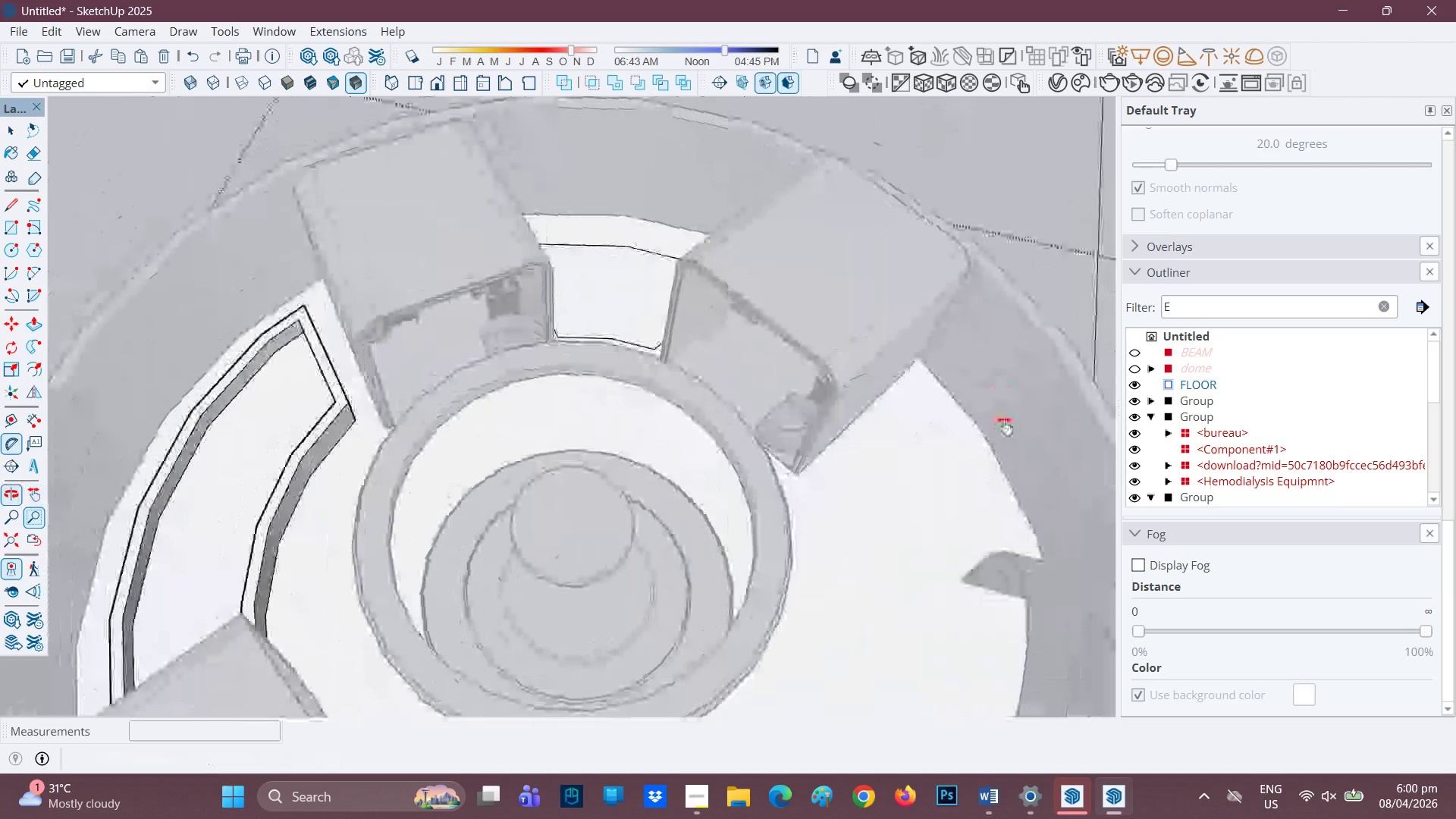 
scroll: coordinate [604, 313], scroll_direction: up, amount: 5.0
 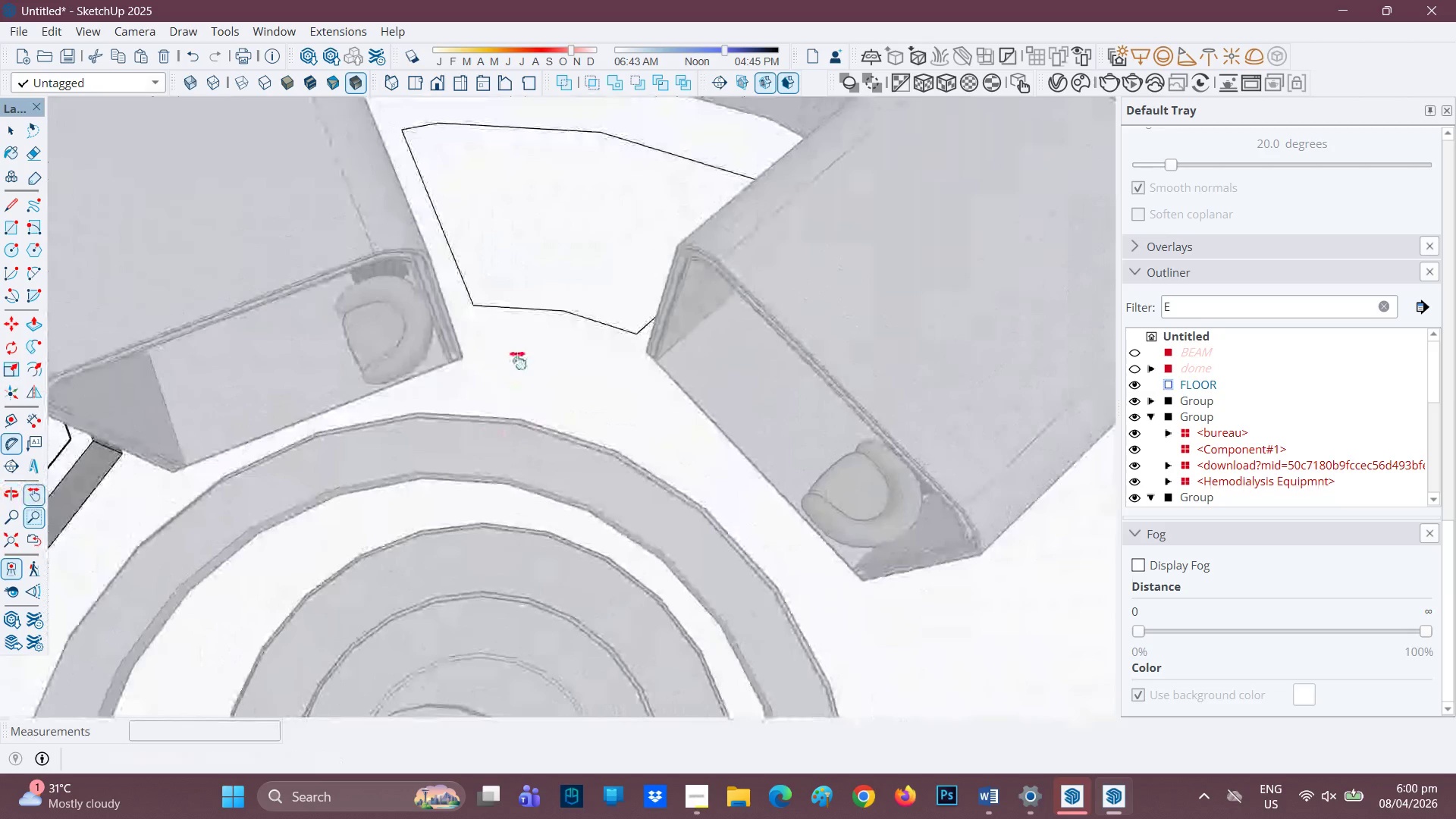 
key(H)
 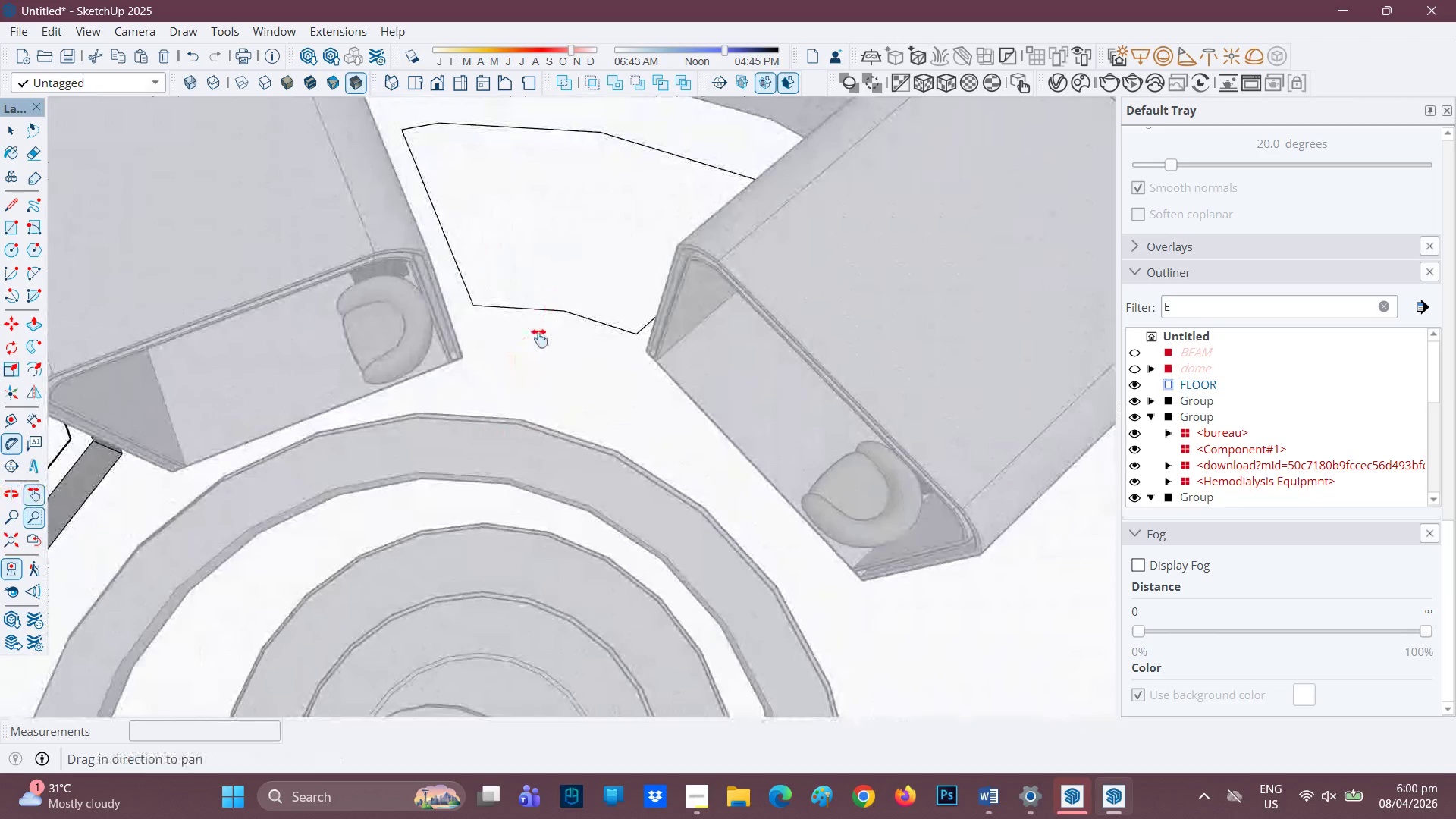 
left_click_drag(start_coordinate=[548, 315], to_coordinate=[471, 437])
 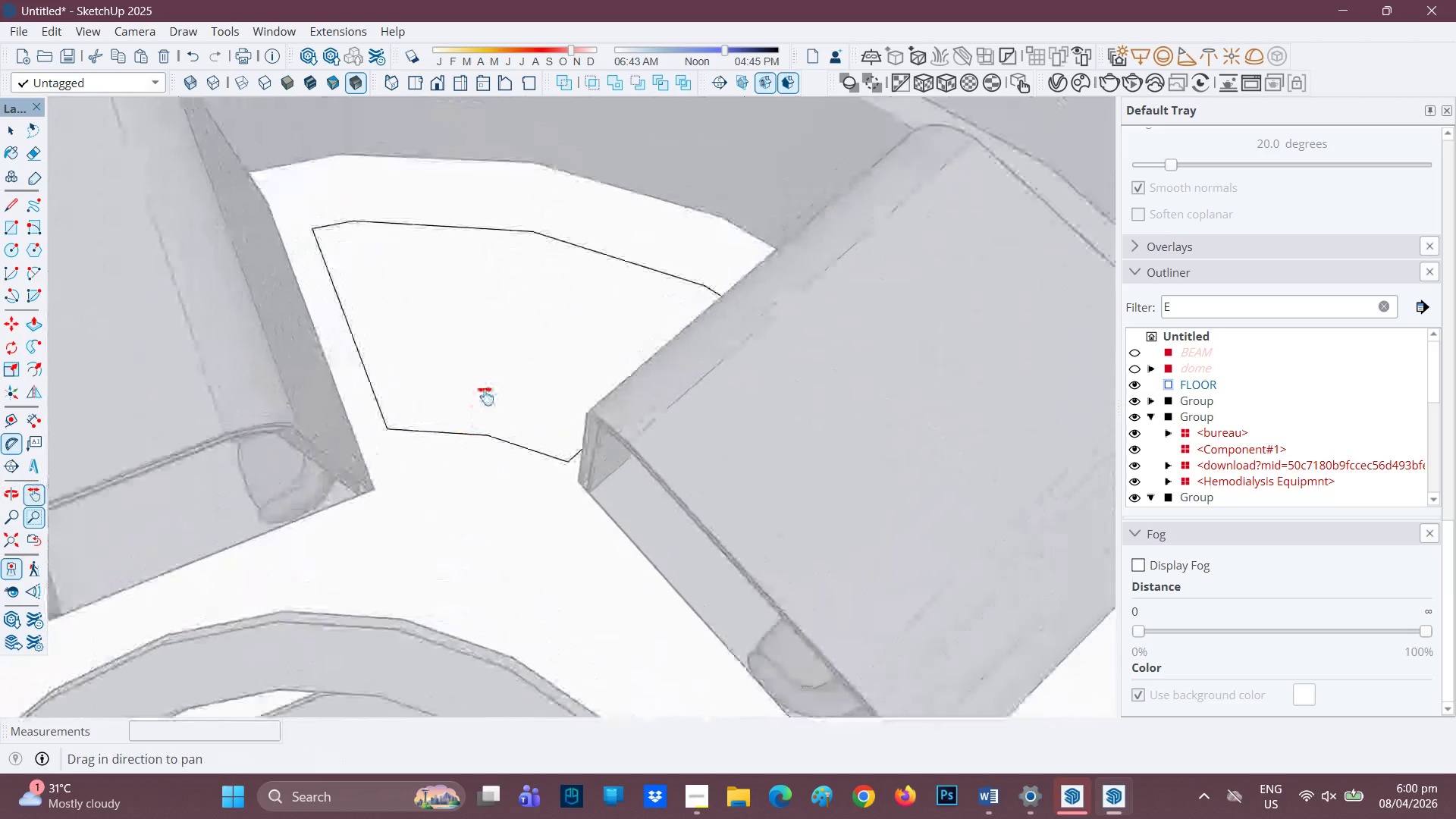 
scroll: coordinate [485, 395], scroll_direction: up, amount: 3.0
 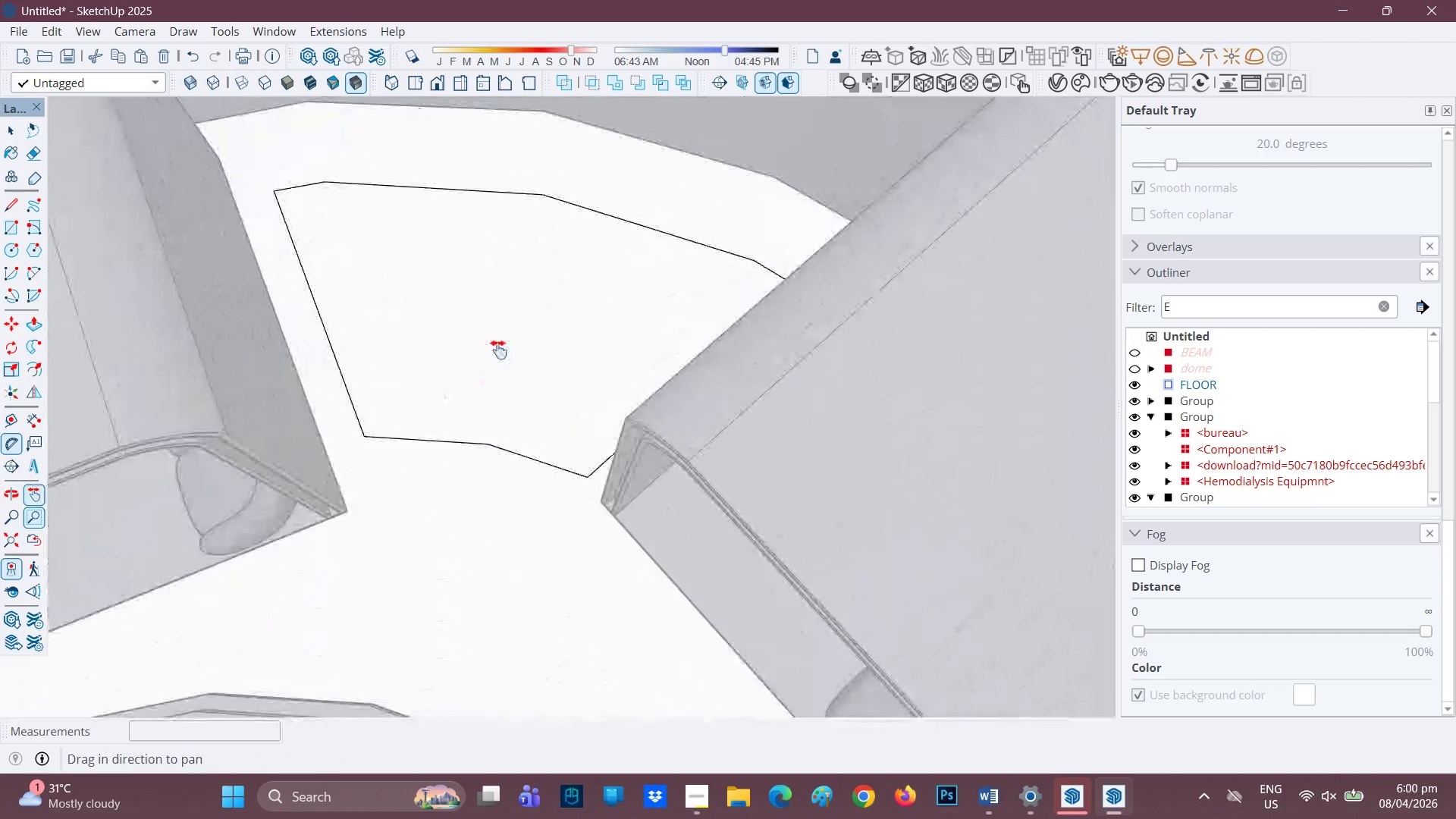 
key(Space)
 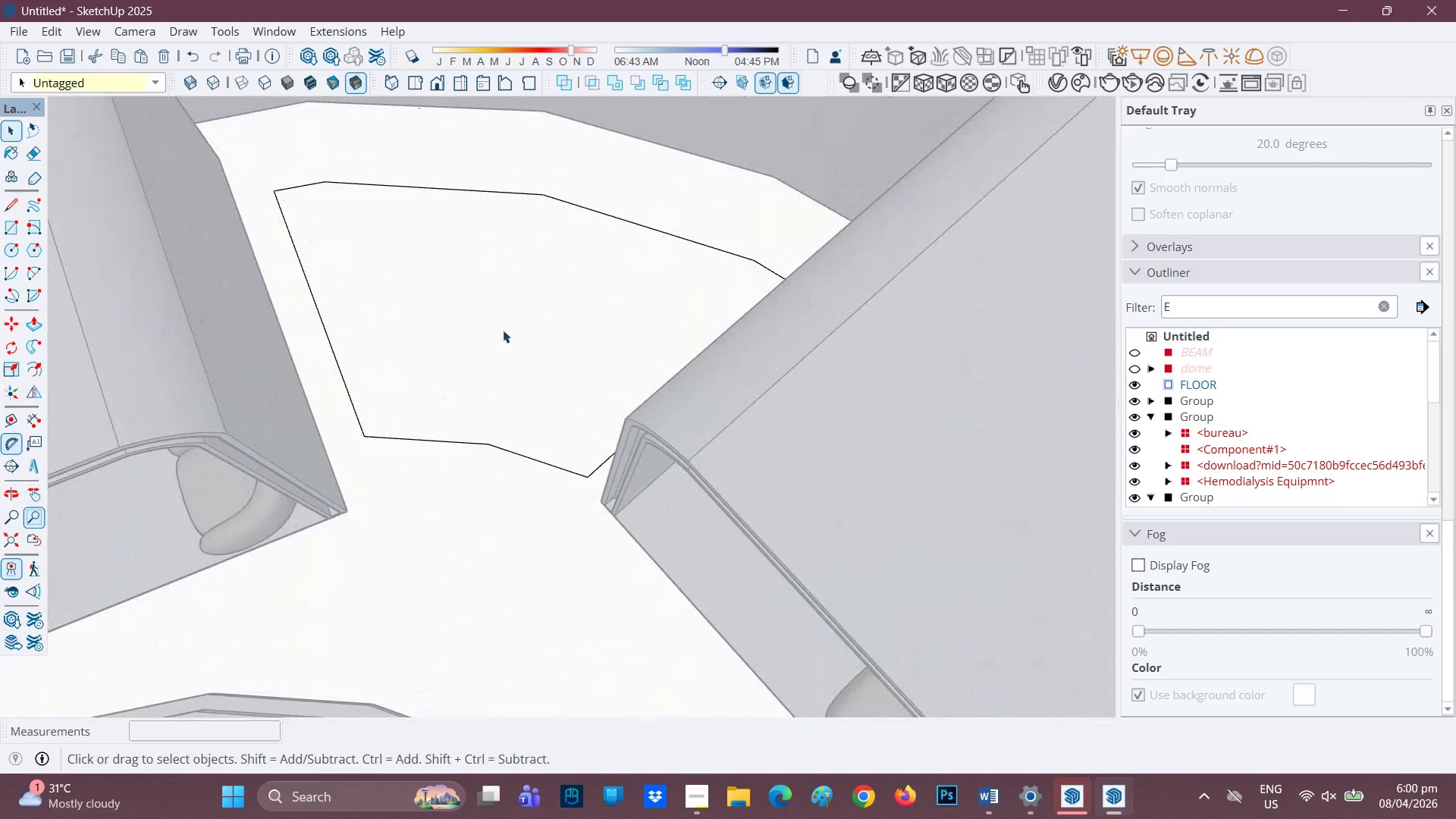 
left_click([503, 330])
 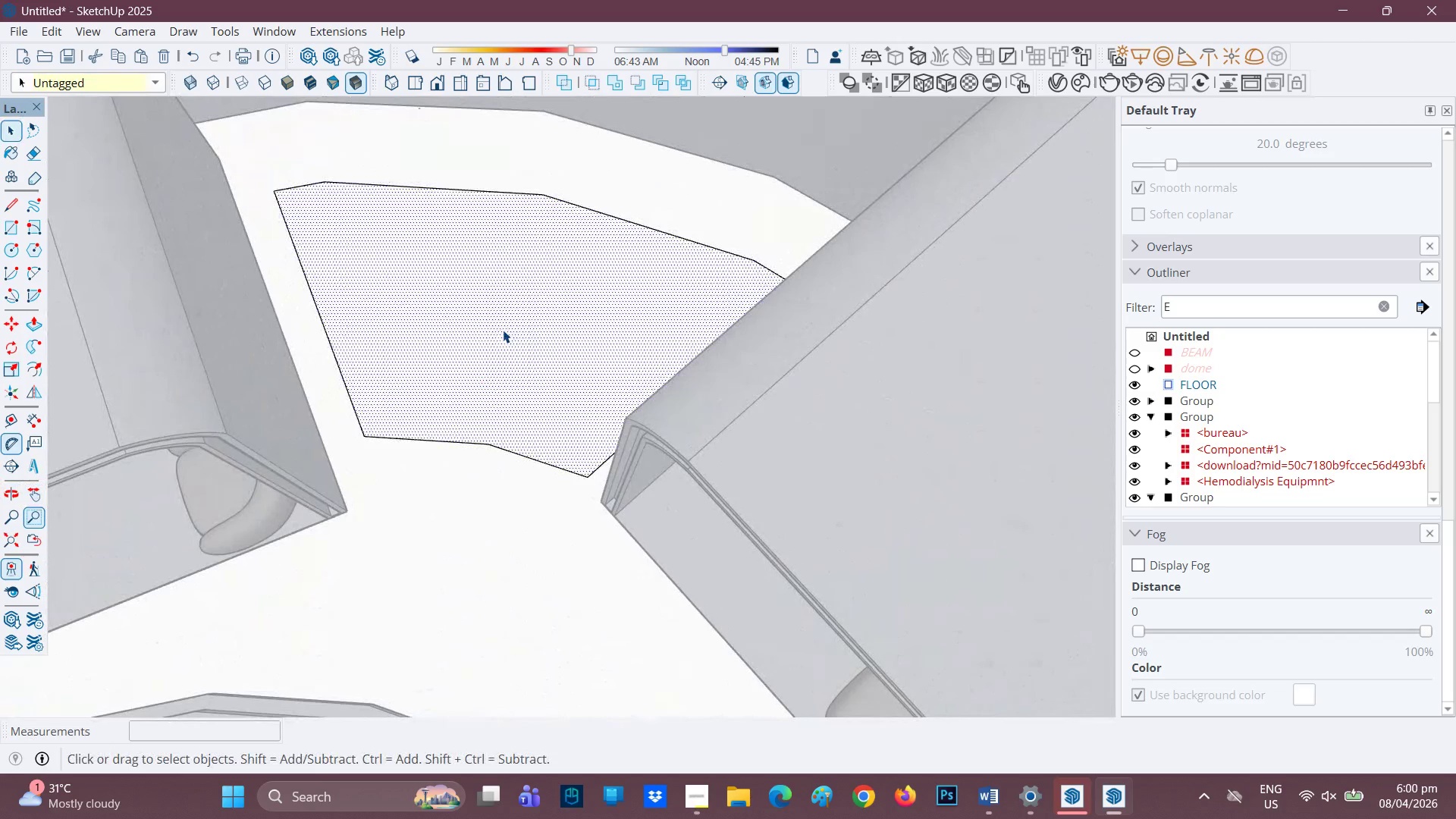 
type(FF)
 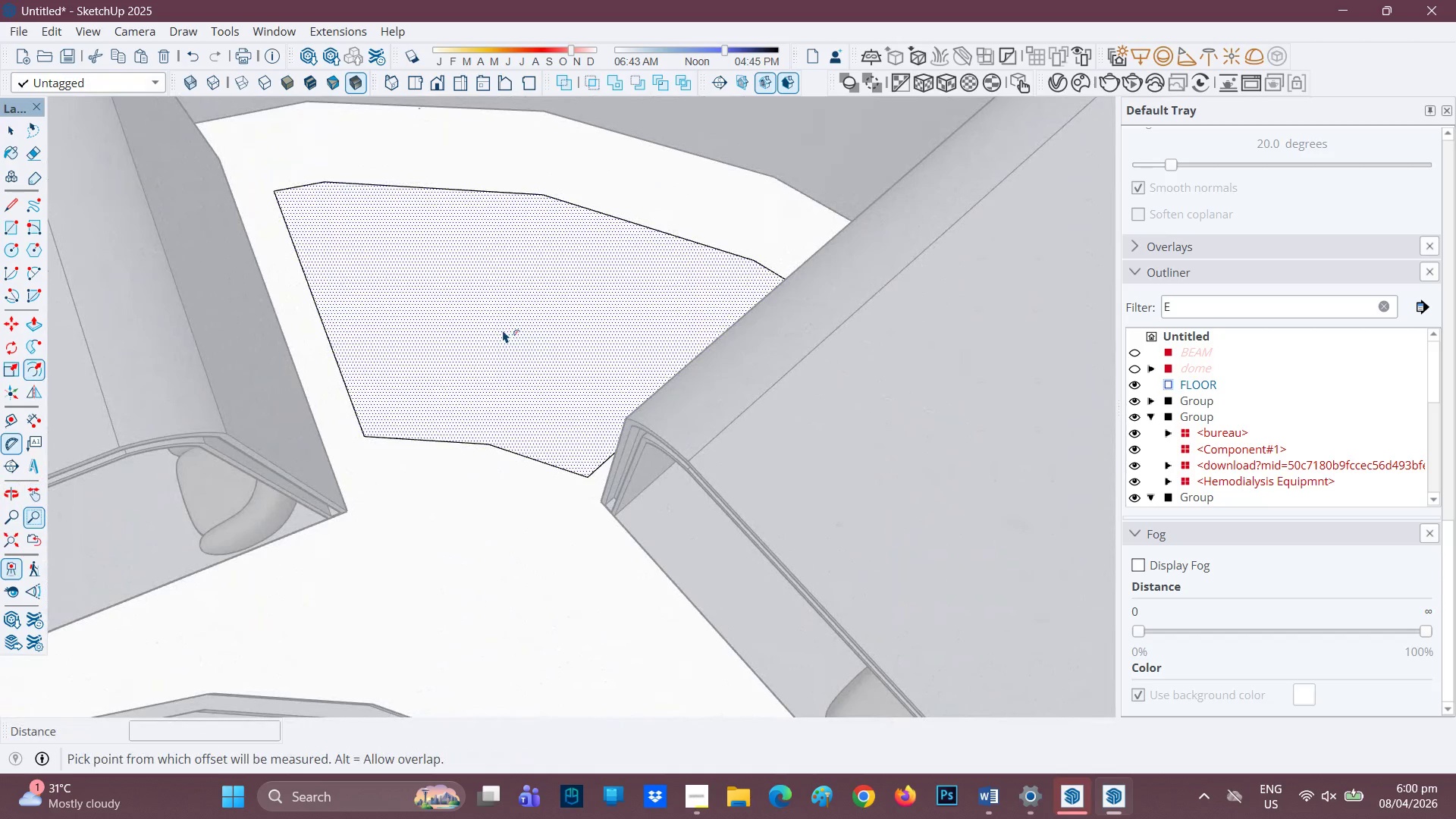 
left_click([503, 330])
 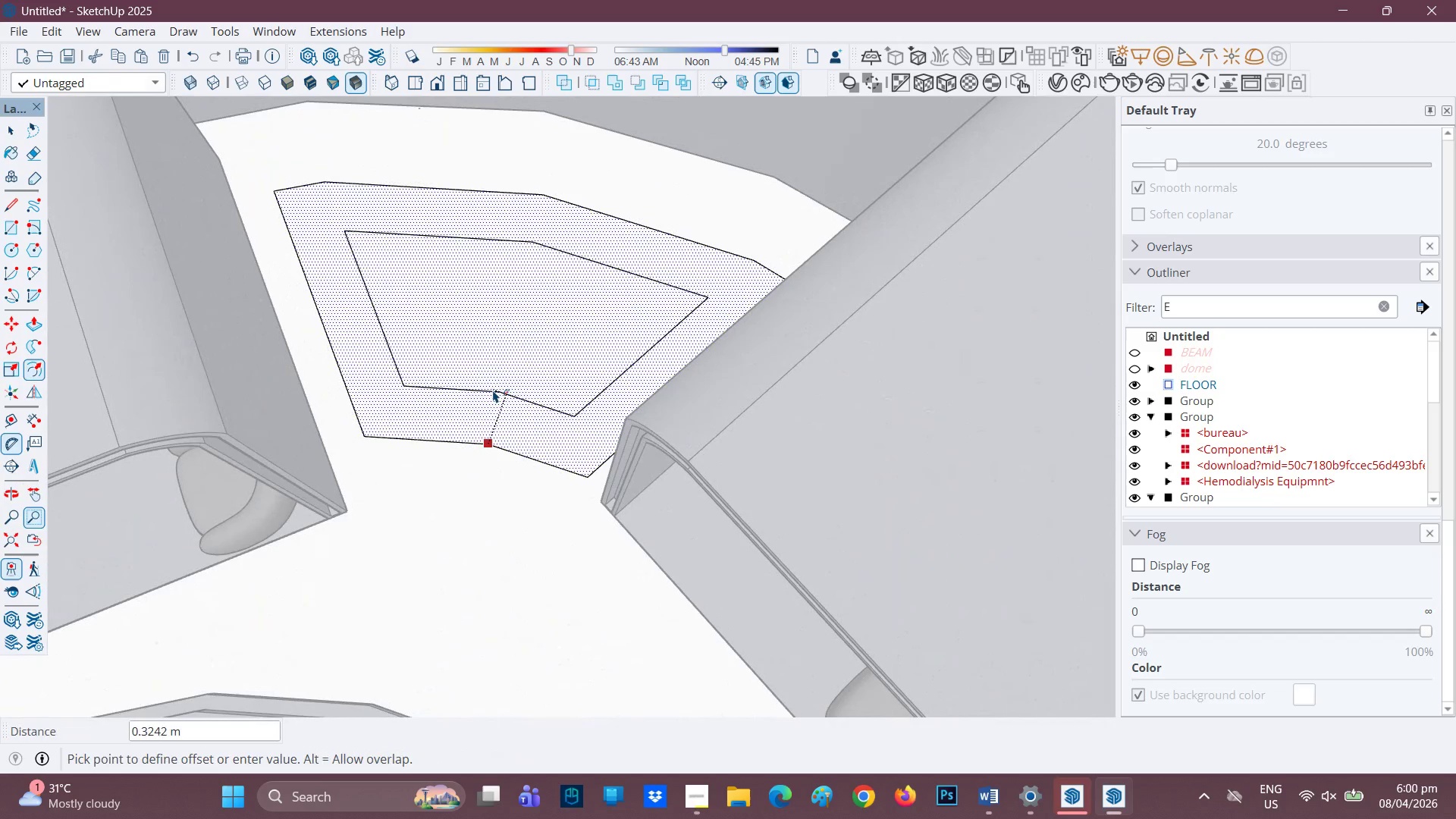 
key(0)
 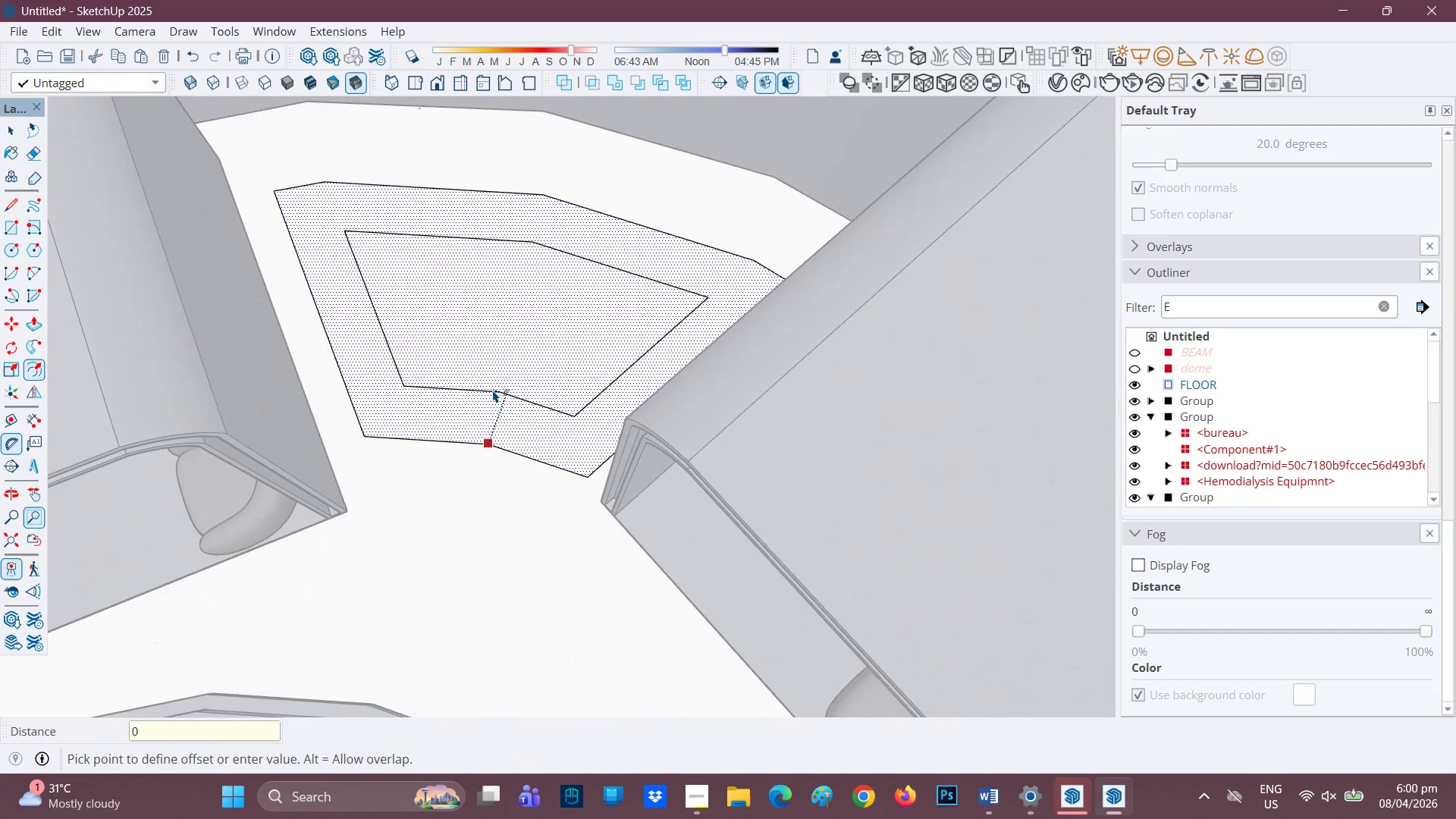 
key(Period)
 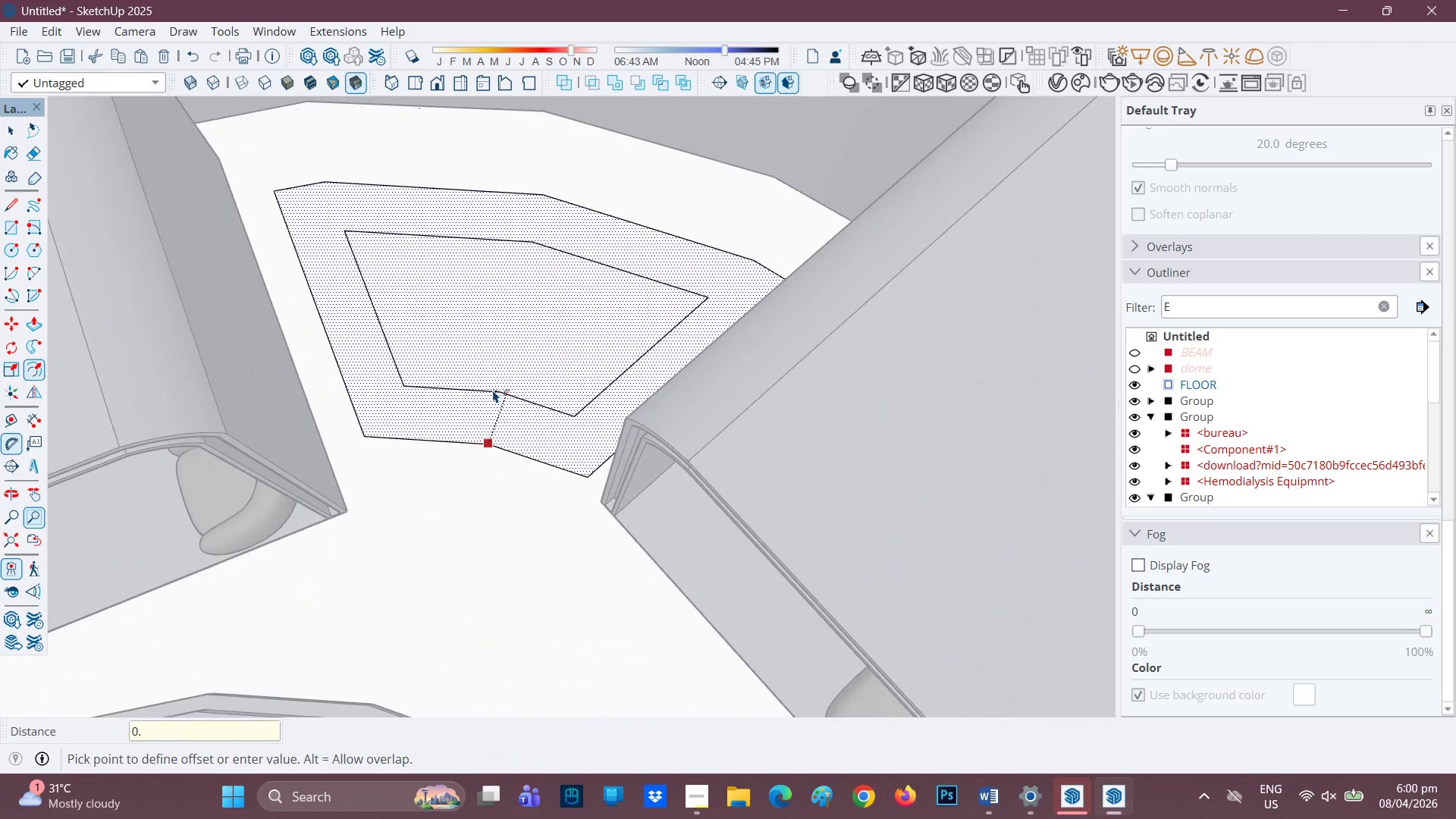 
key(2)
 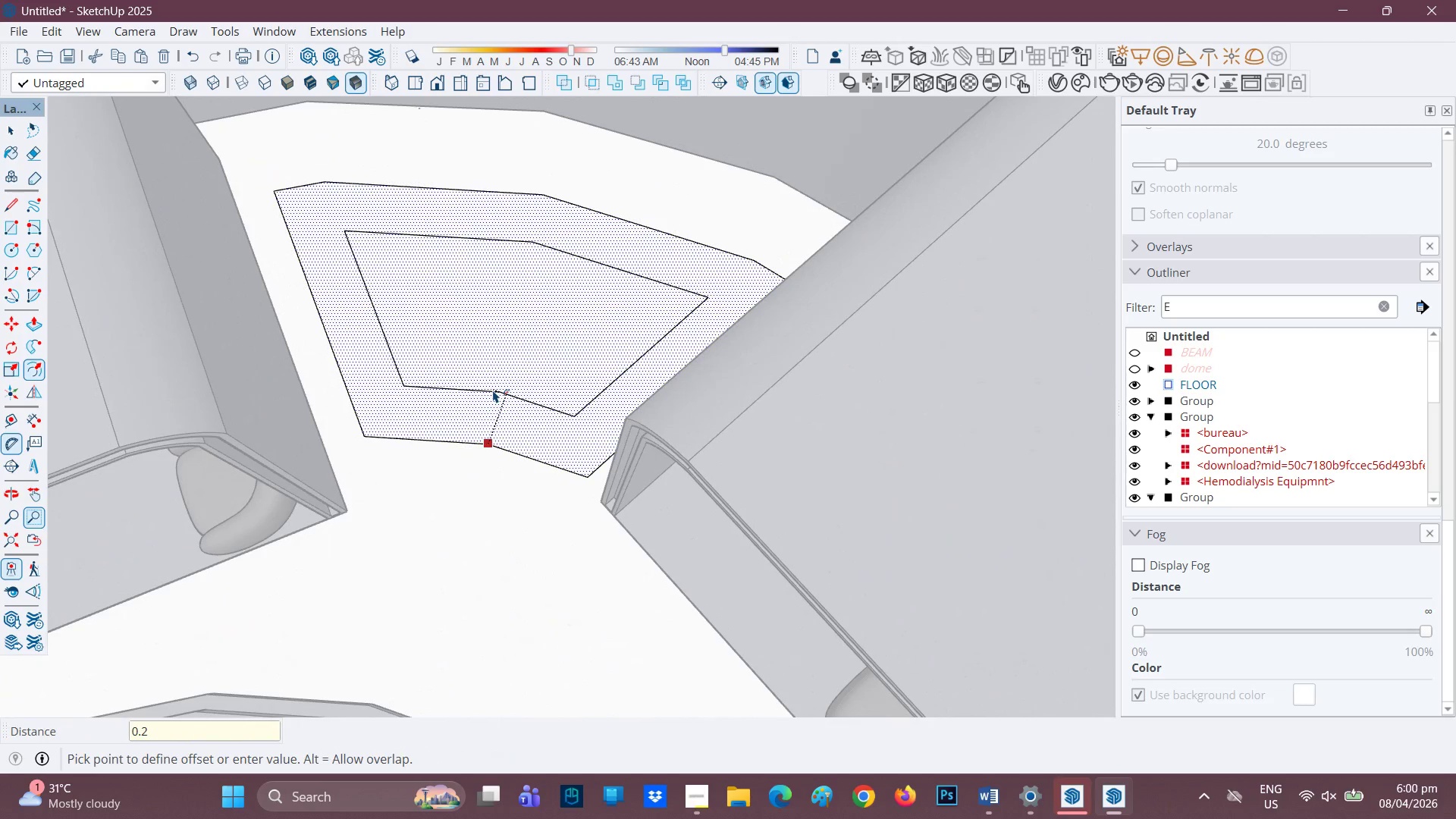 
key(Enter)
 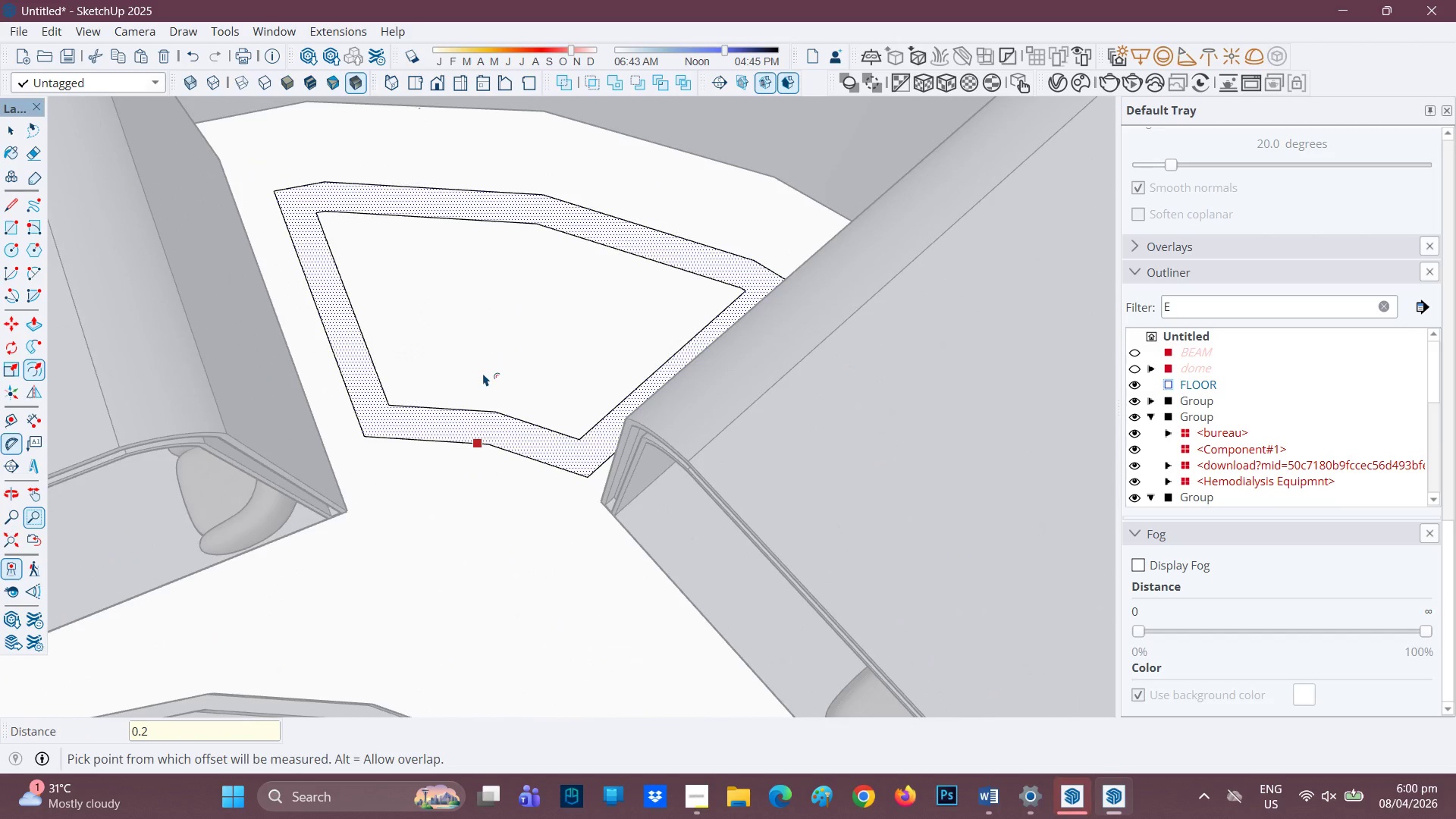 
scroll: coordinate [470, 385], scroll_direction: down, amount: 4.0
 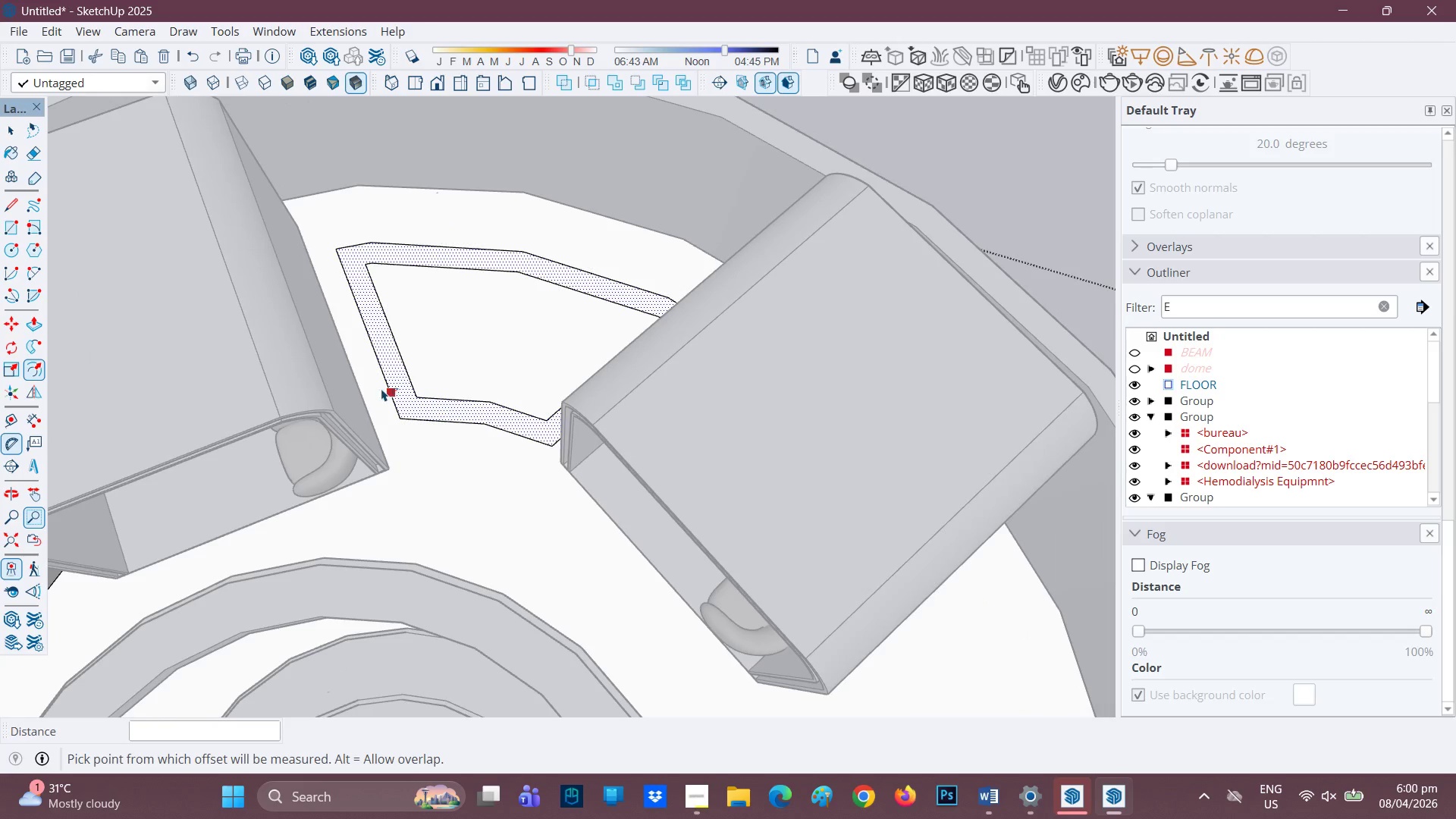 
key(H)
 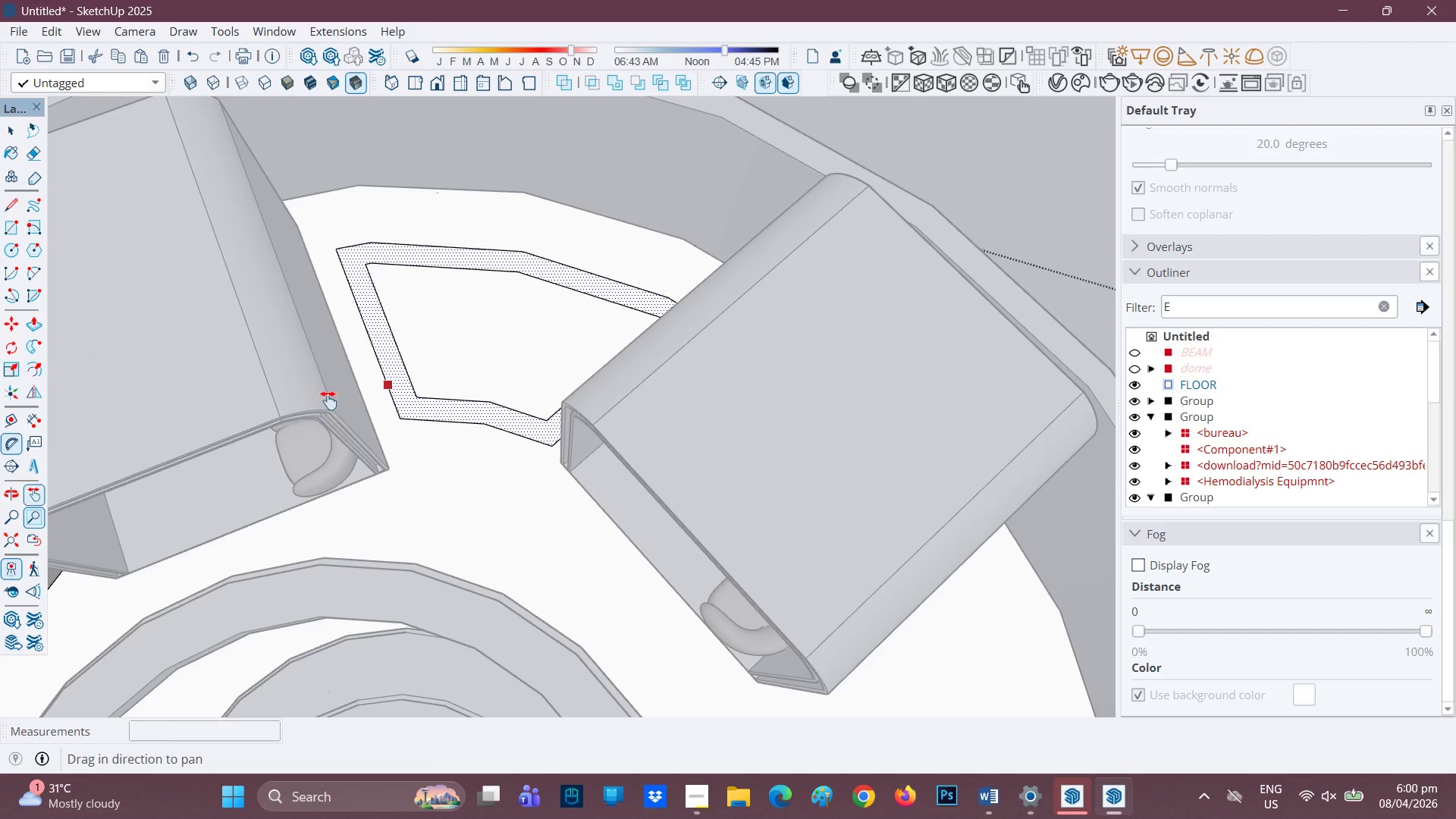 
left_click_drag(start_coordinate=[326, 402], to_coordinate=[601, 350])
 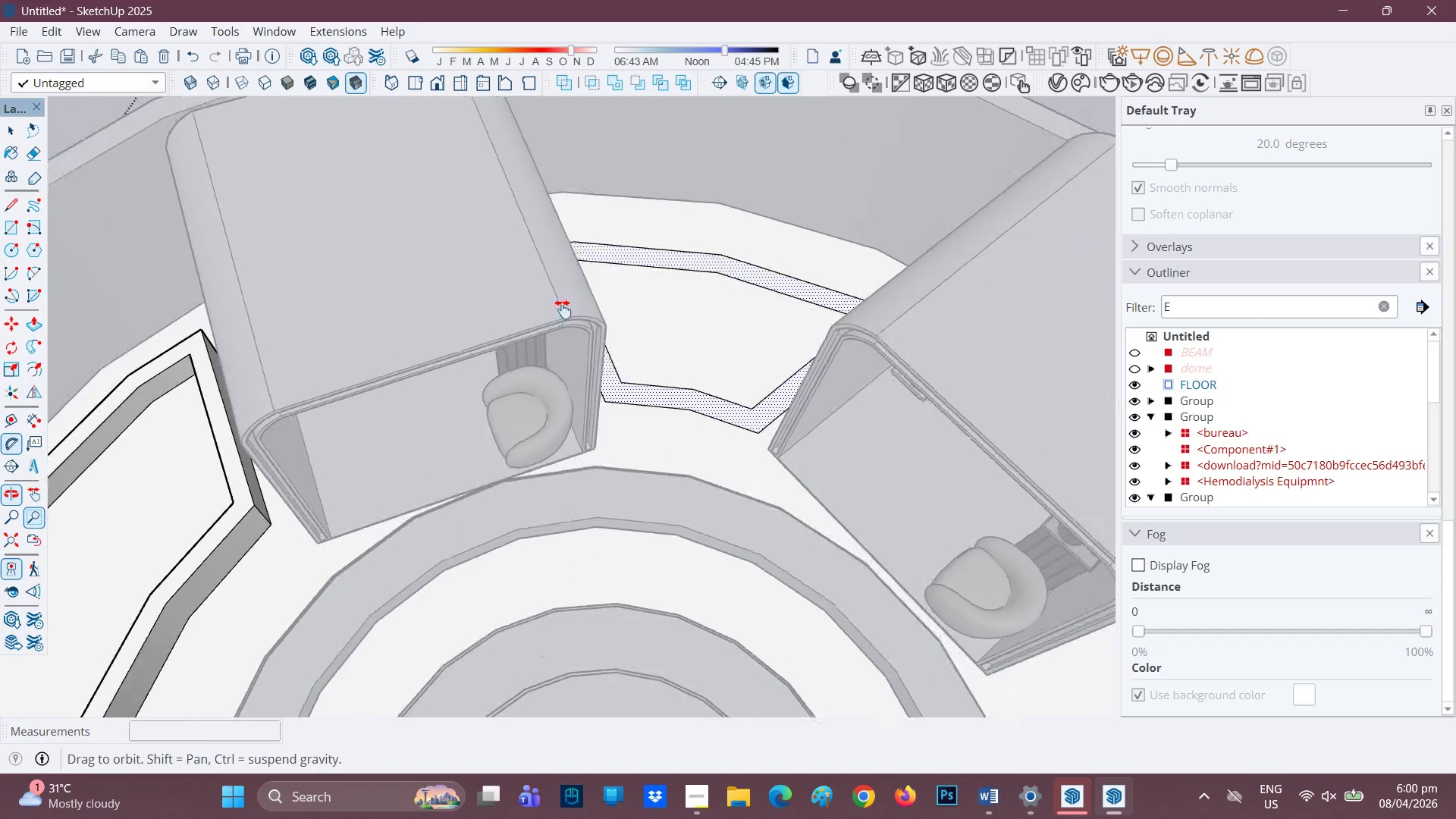 
scroll: coordinate [595, 338], scroll_direction: up, amount: 1.0
 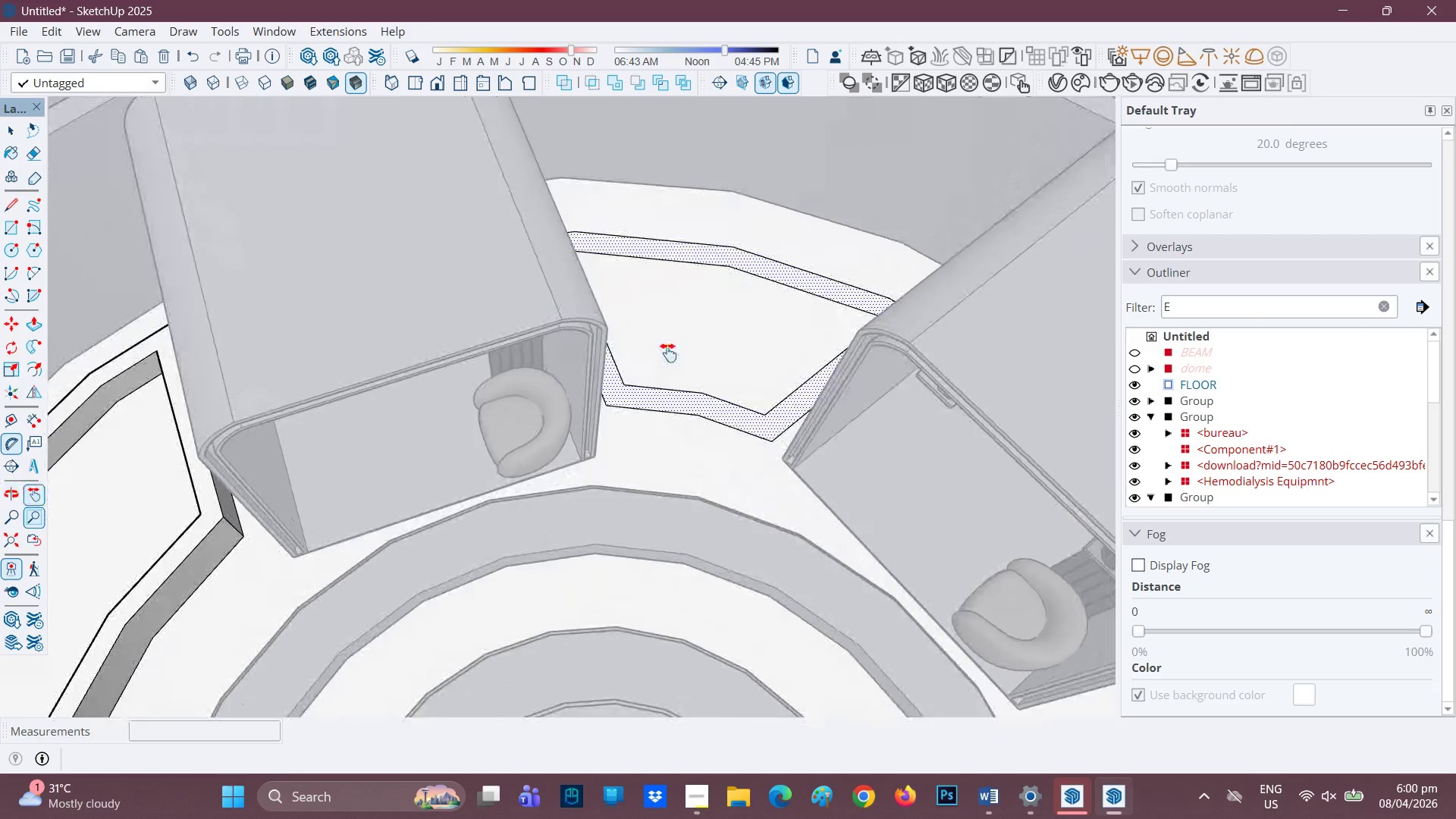 
key(P)
 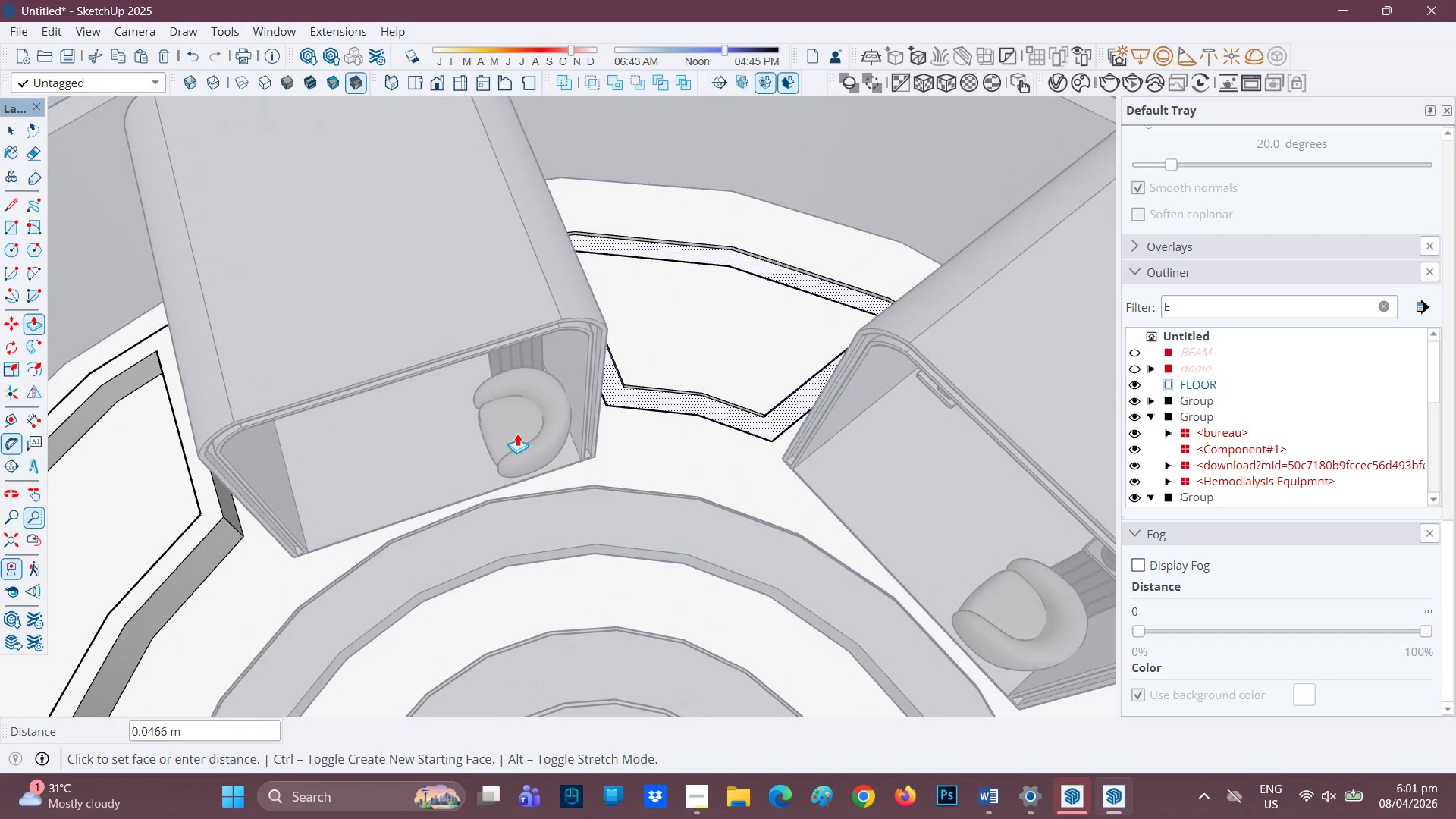 
left_click([218, 514])
 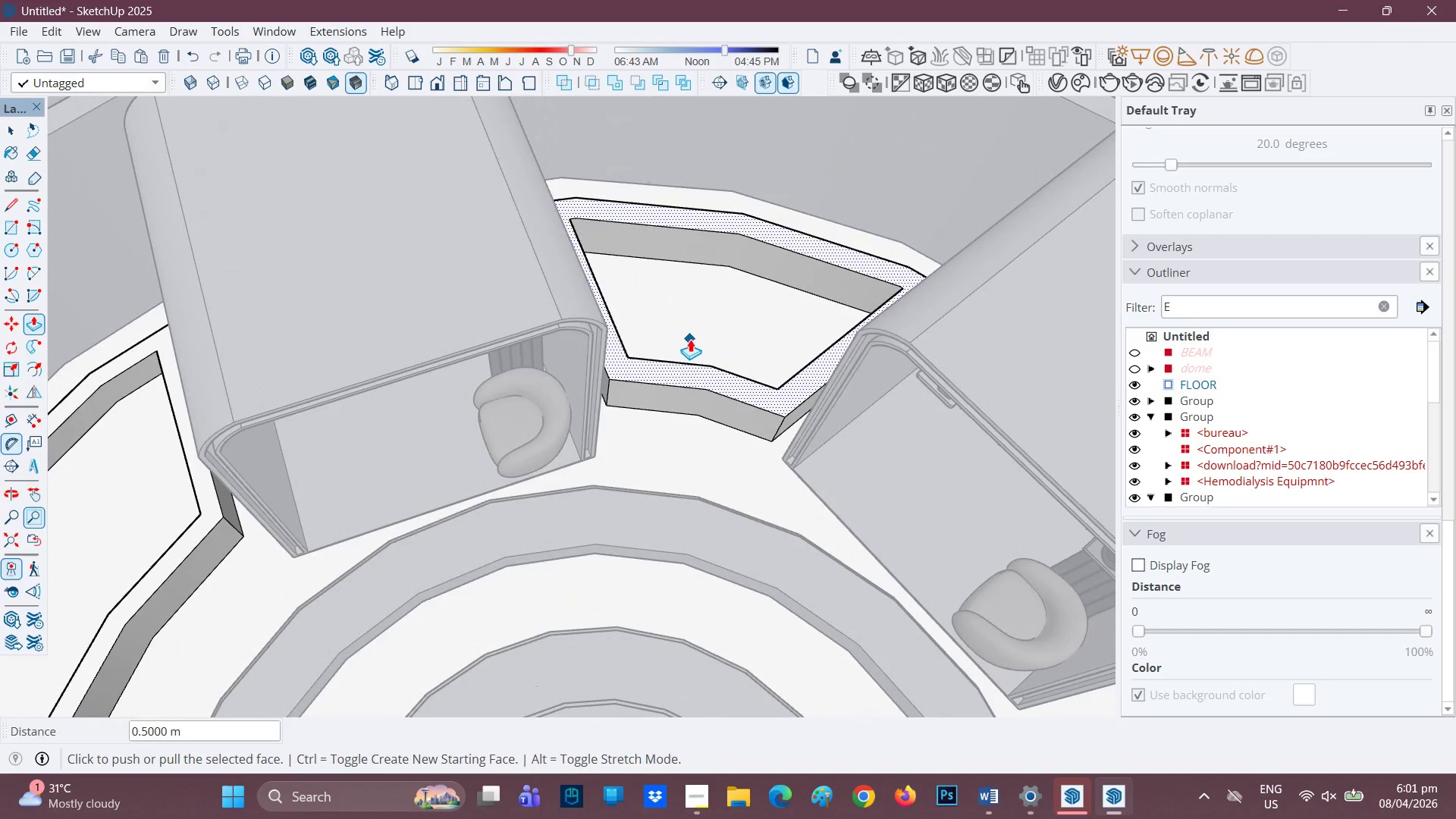 
key(Space)
 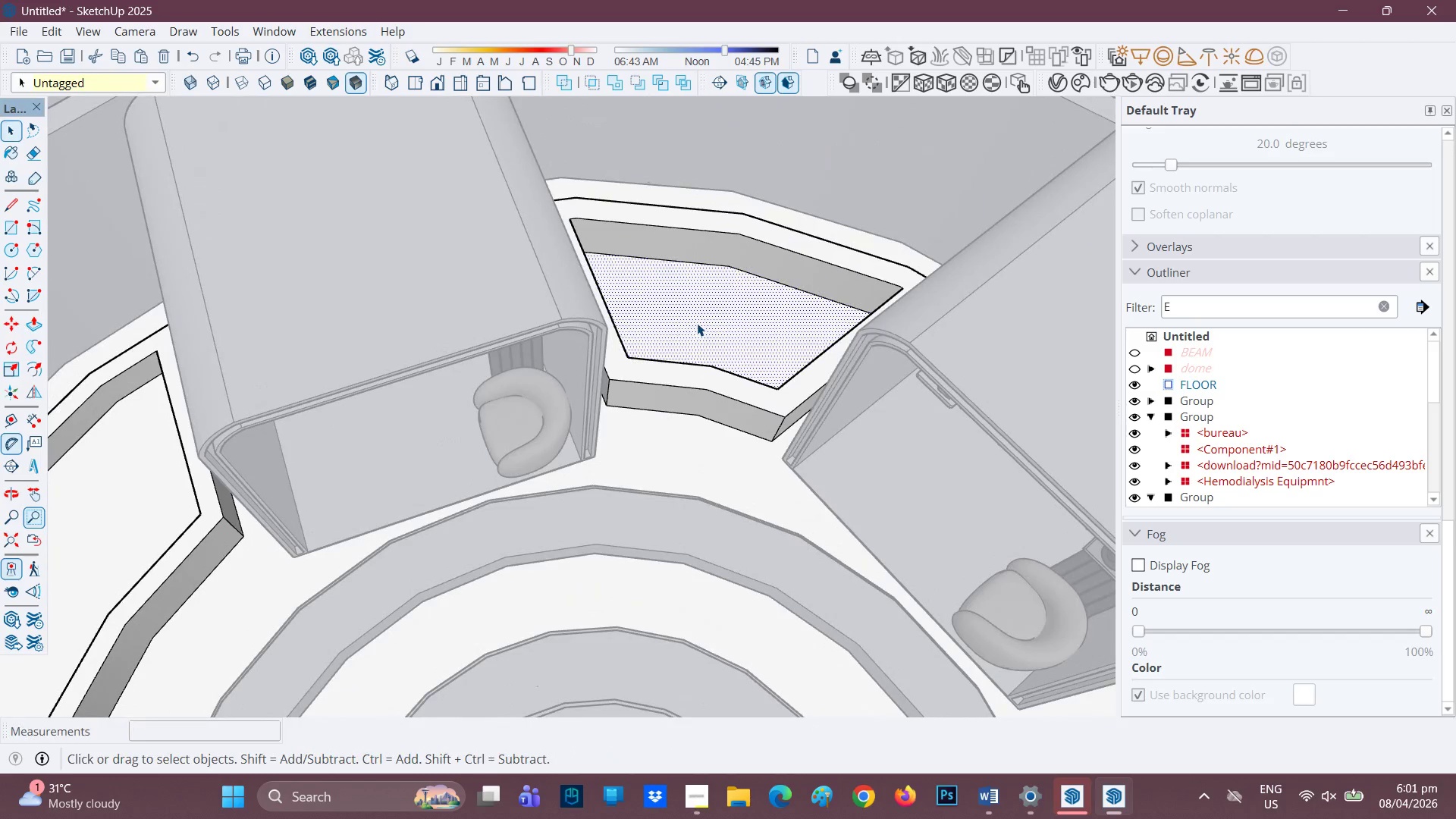 
key(P)
 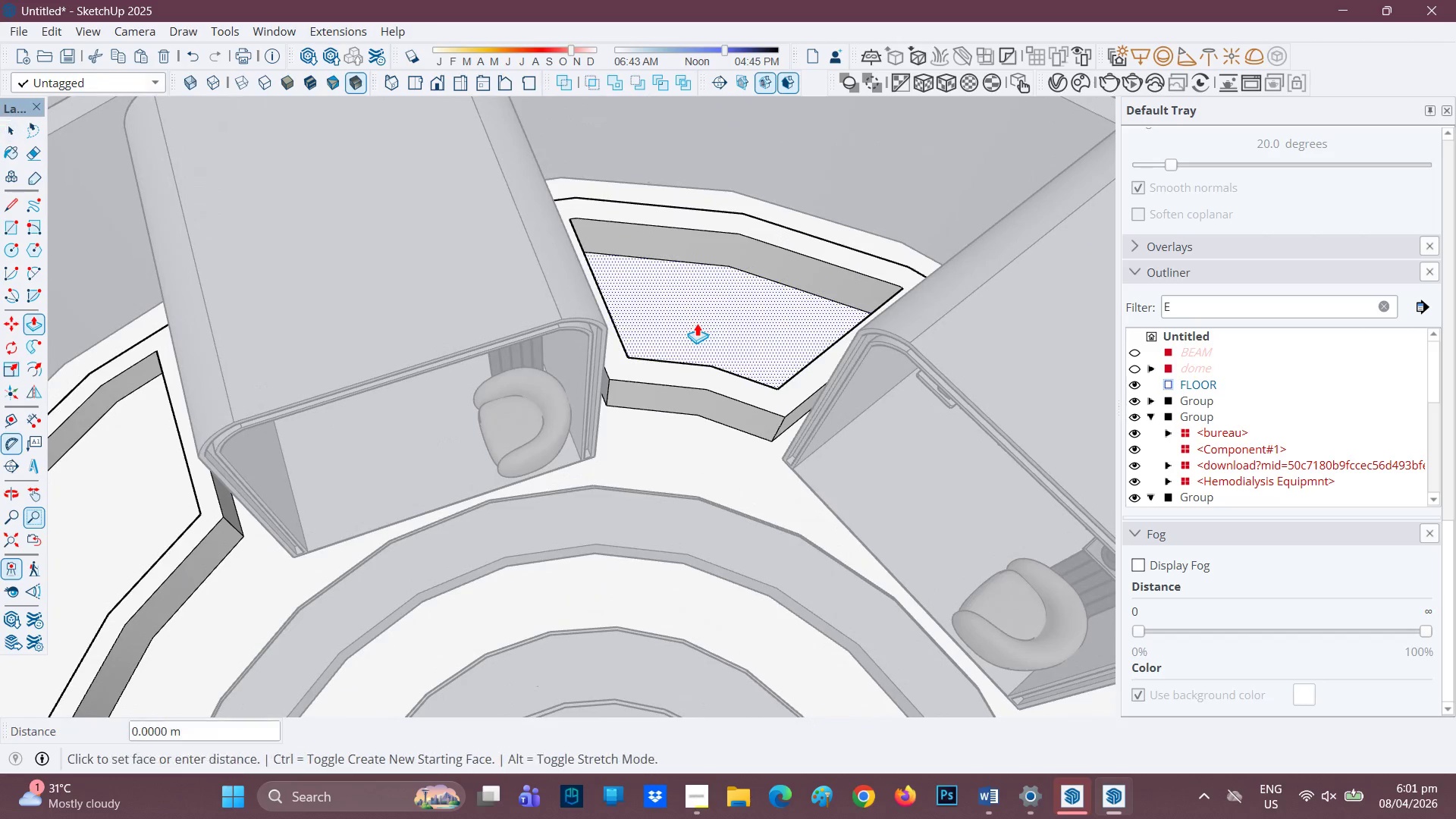 
left_click([697, 323])
 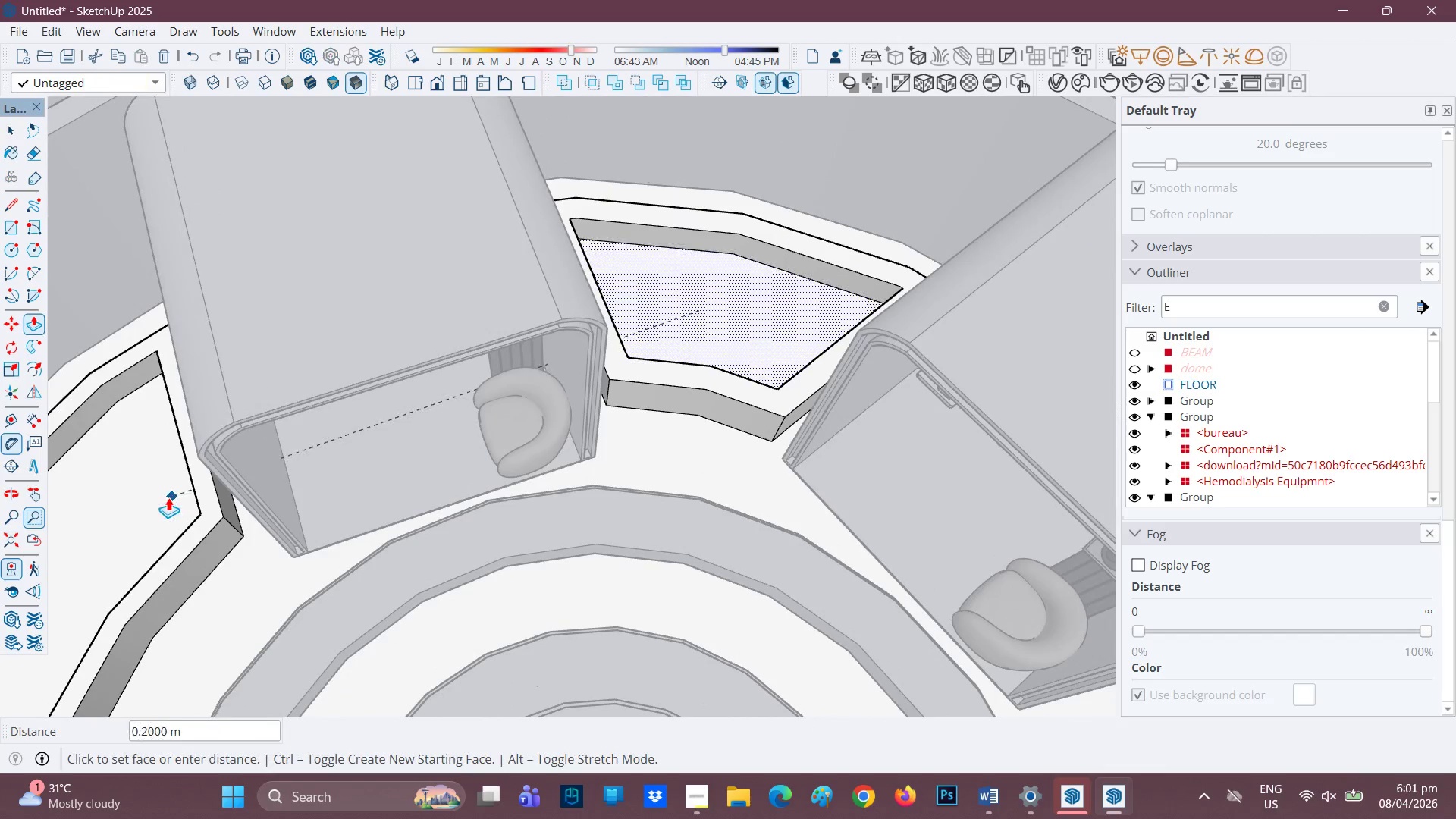 
left_click([167, 497])
 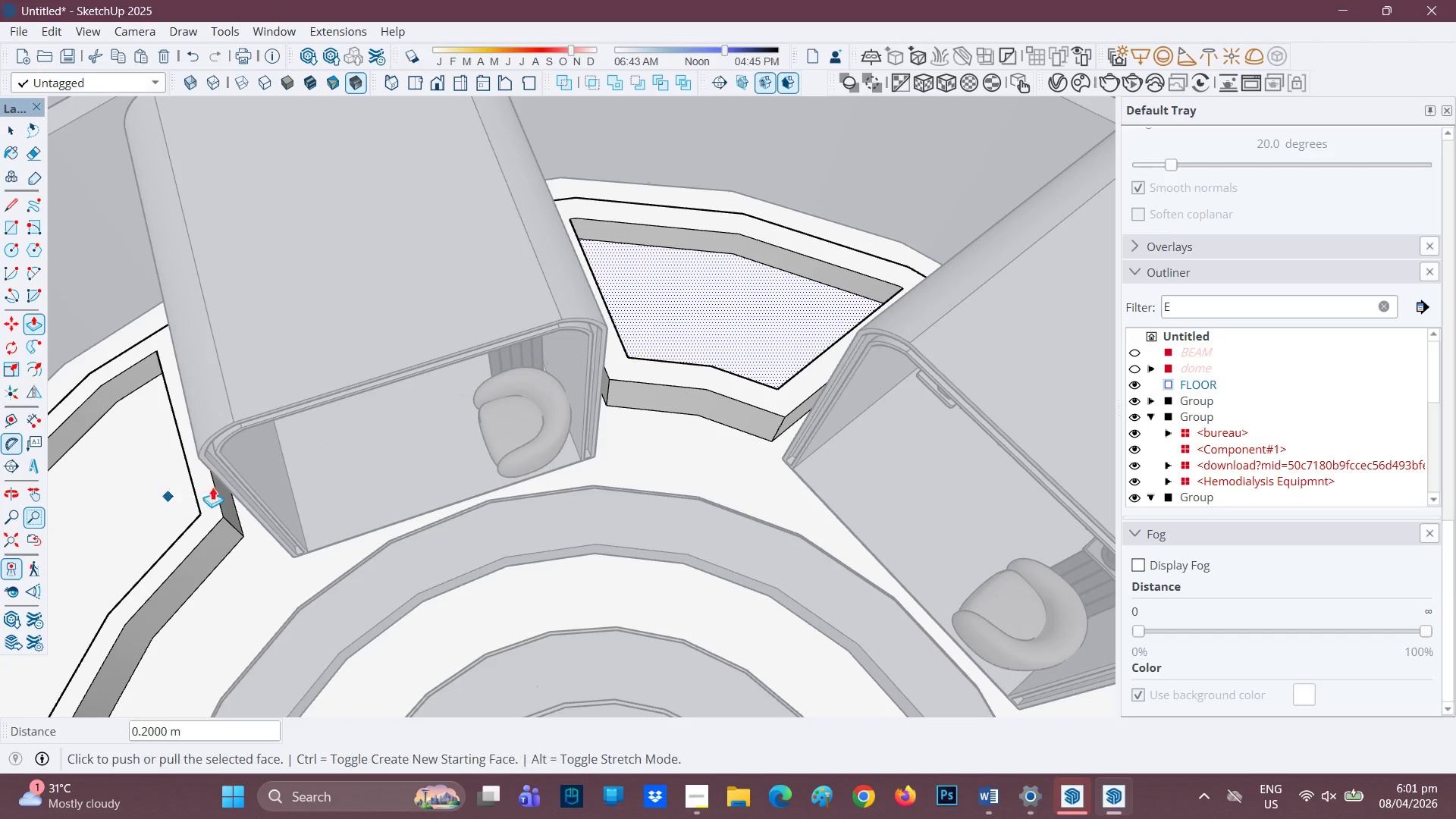 
scroll: coordinate [1175, 520], scroll_direction: down, amount: 11.0
 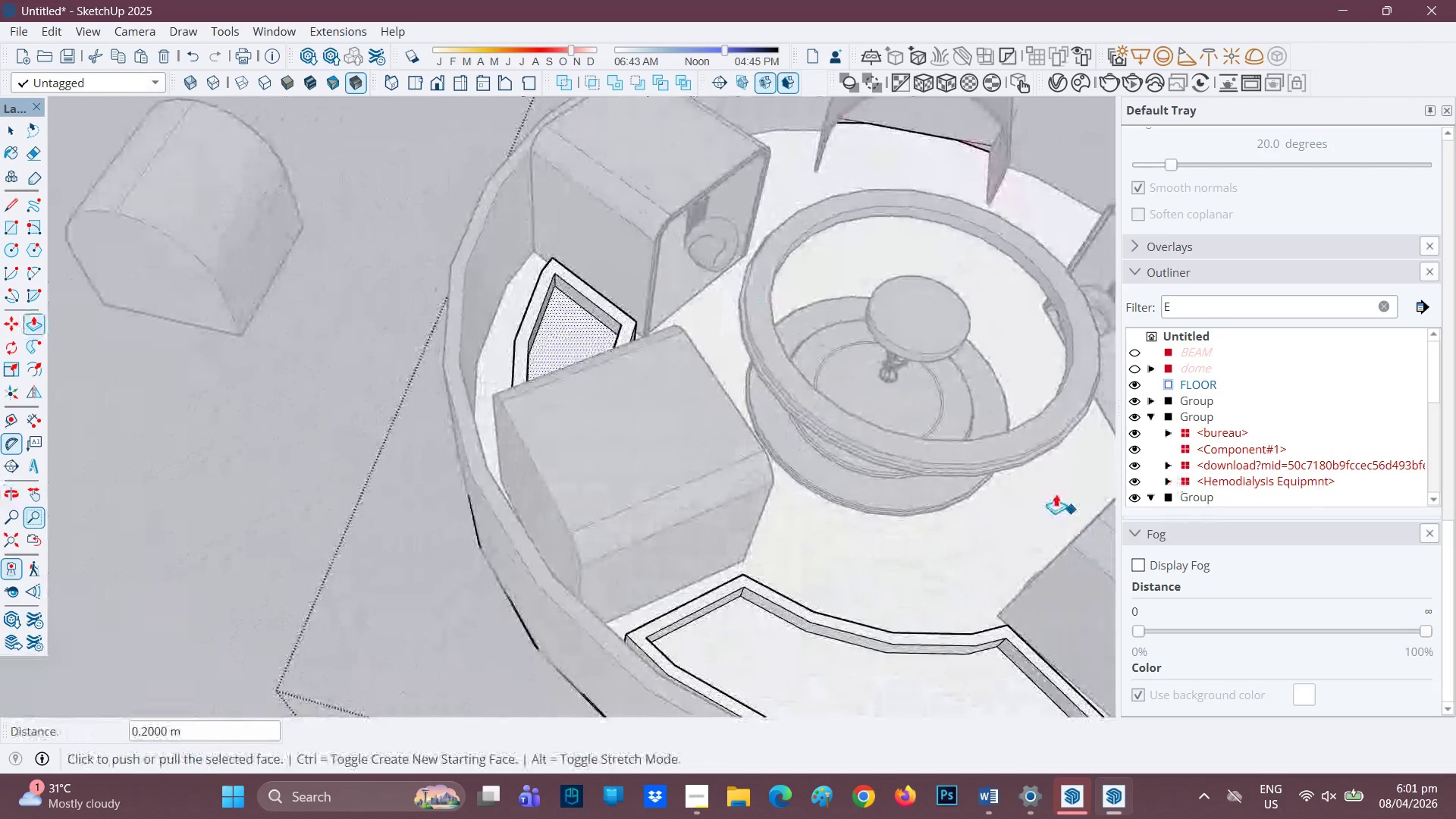 
key(H)
 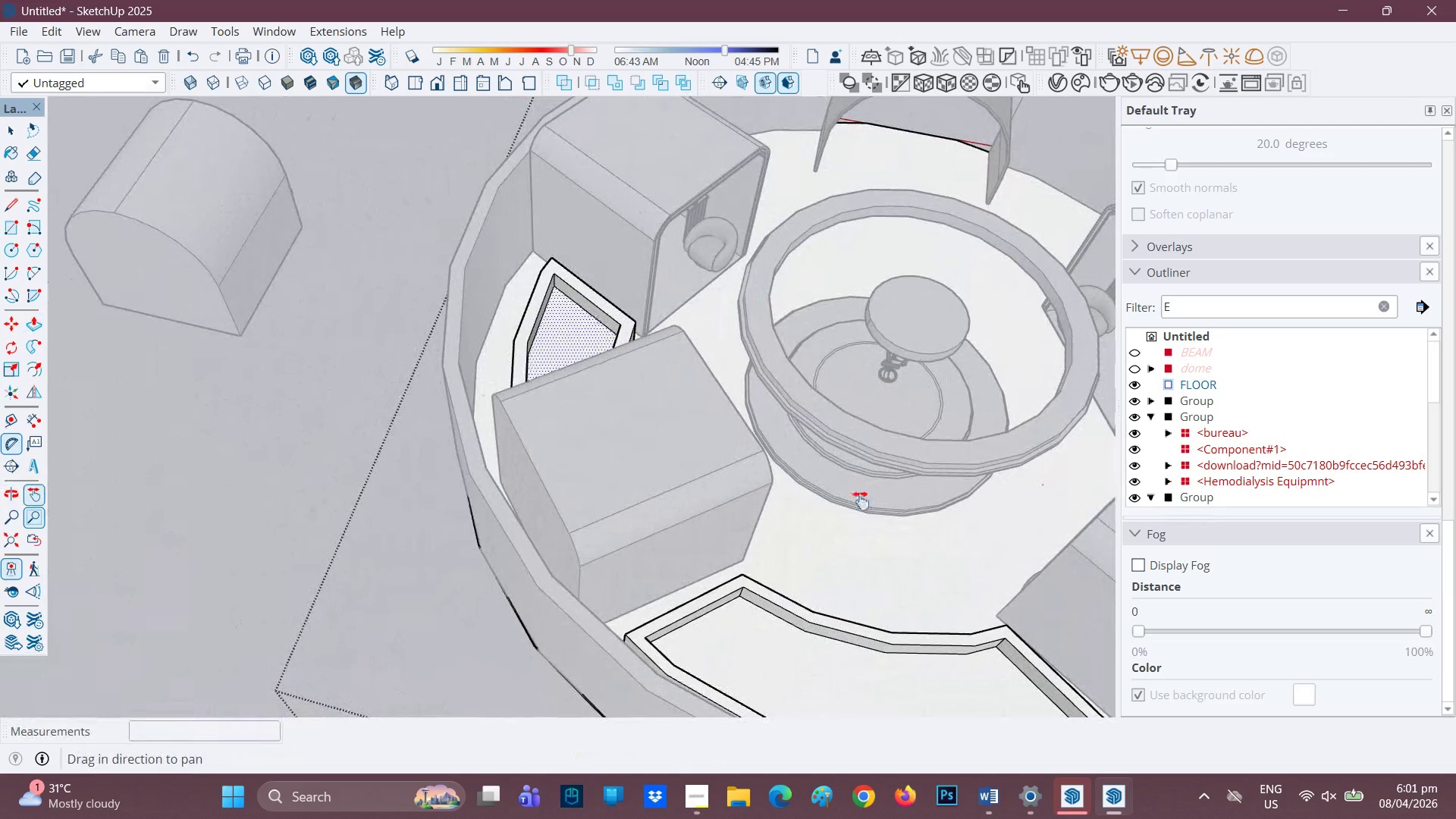 
left_click_drag(start_coordinate=[1042, 492], to_coordinate=[551, 537])
 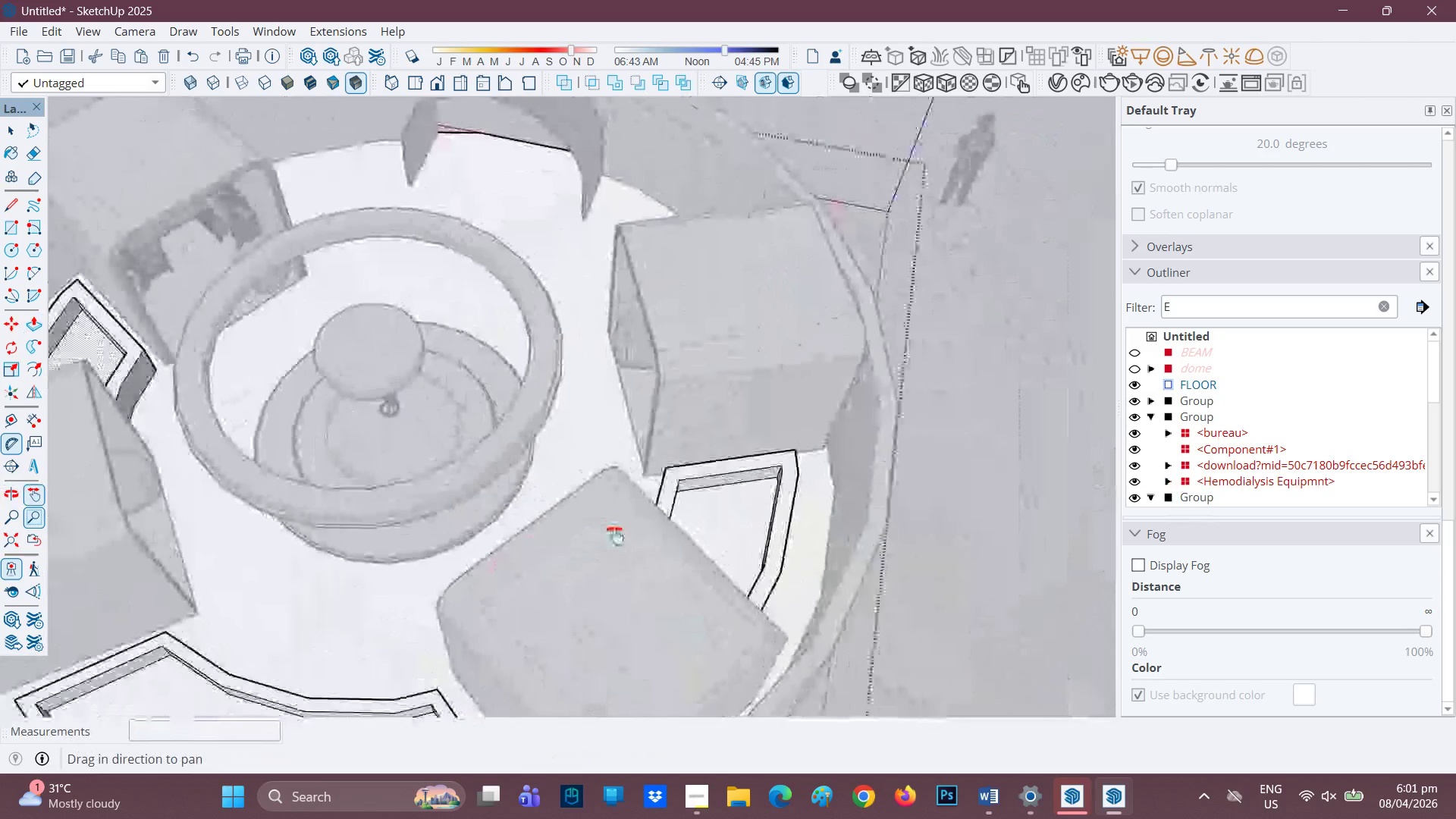 
key(Space)
 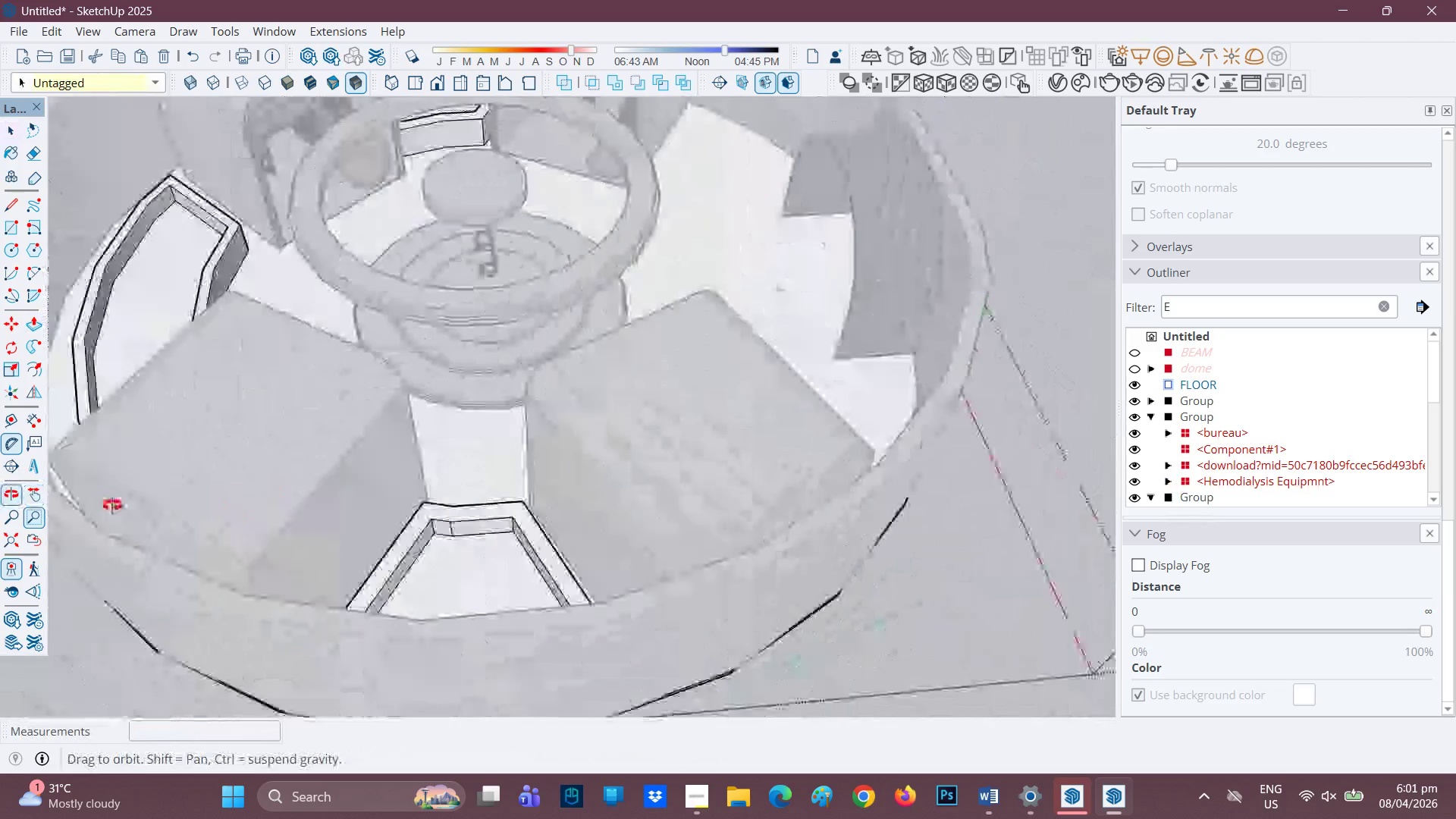 
scroll: coordinate [615, 535], scroll_direction: up, amount: 2.0
 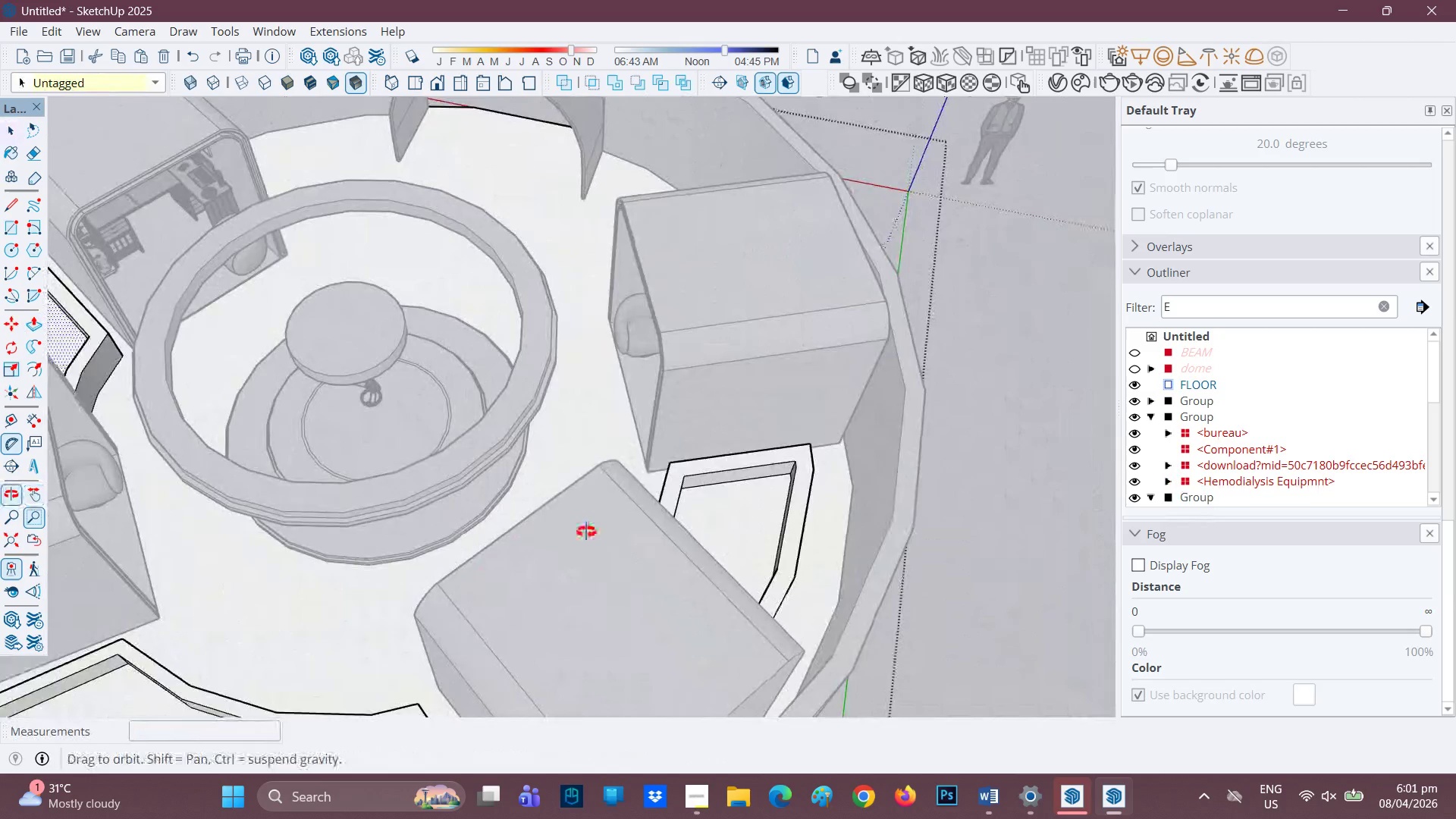 
scroll: coordinate [654, 387], scroll_direction: down, amount: 7.0
 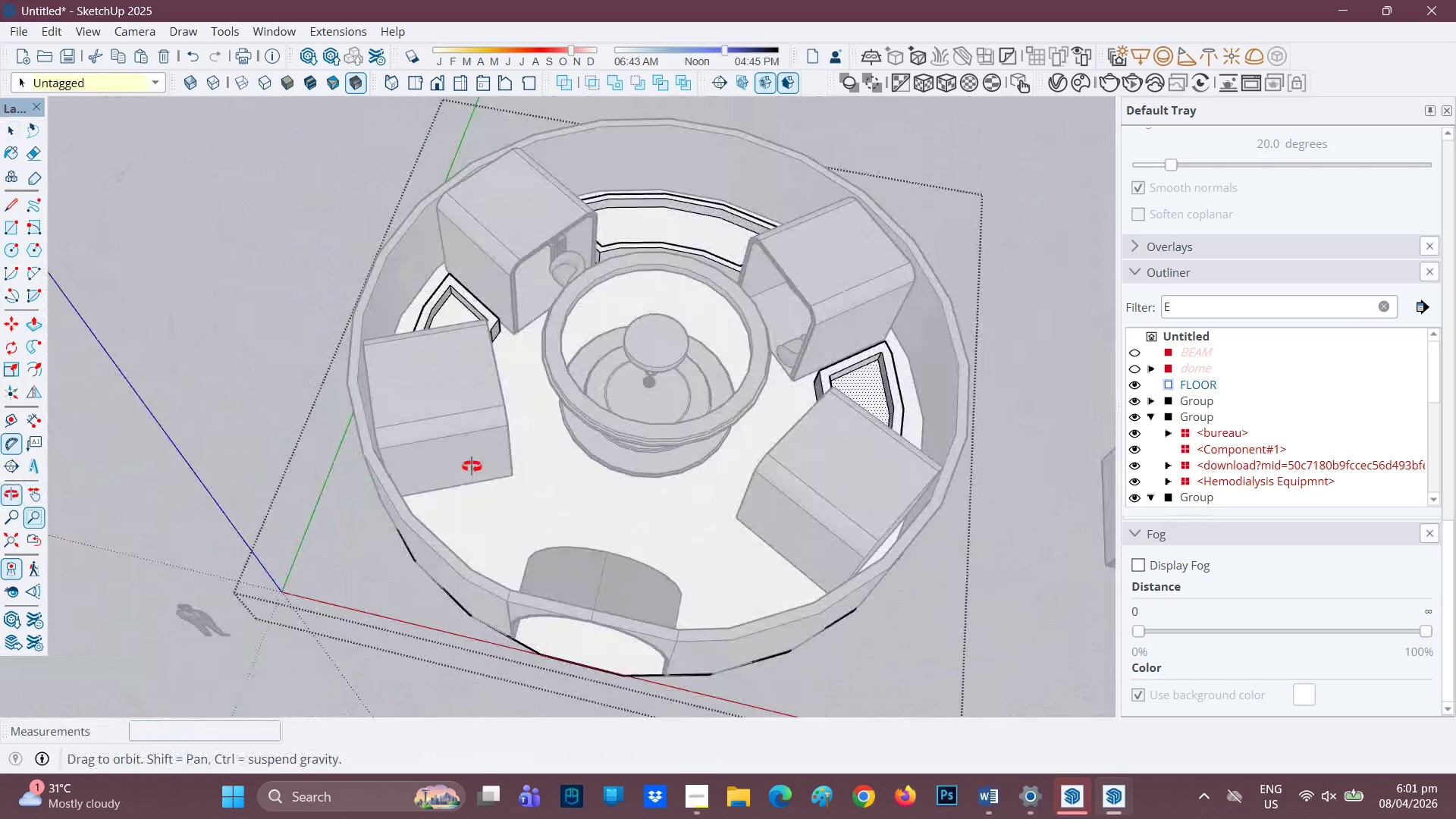 
scroll: coordinate [703, 246], scroll_direction: up, amount: 4.0
 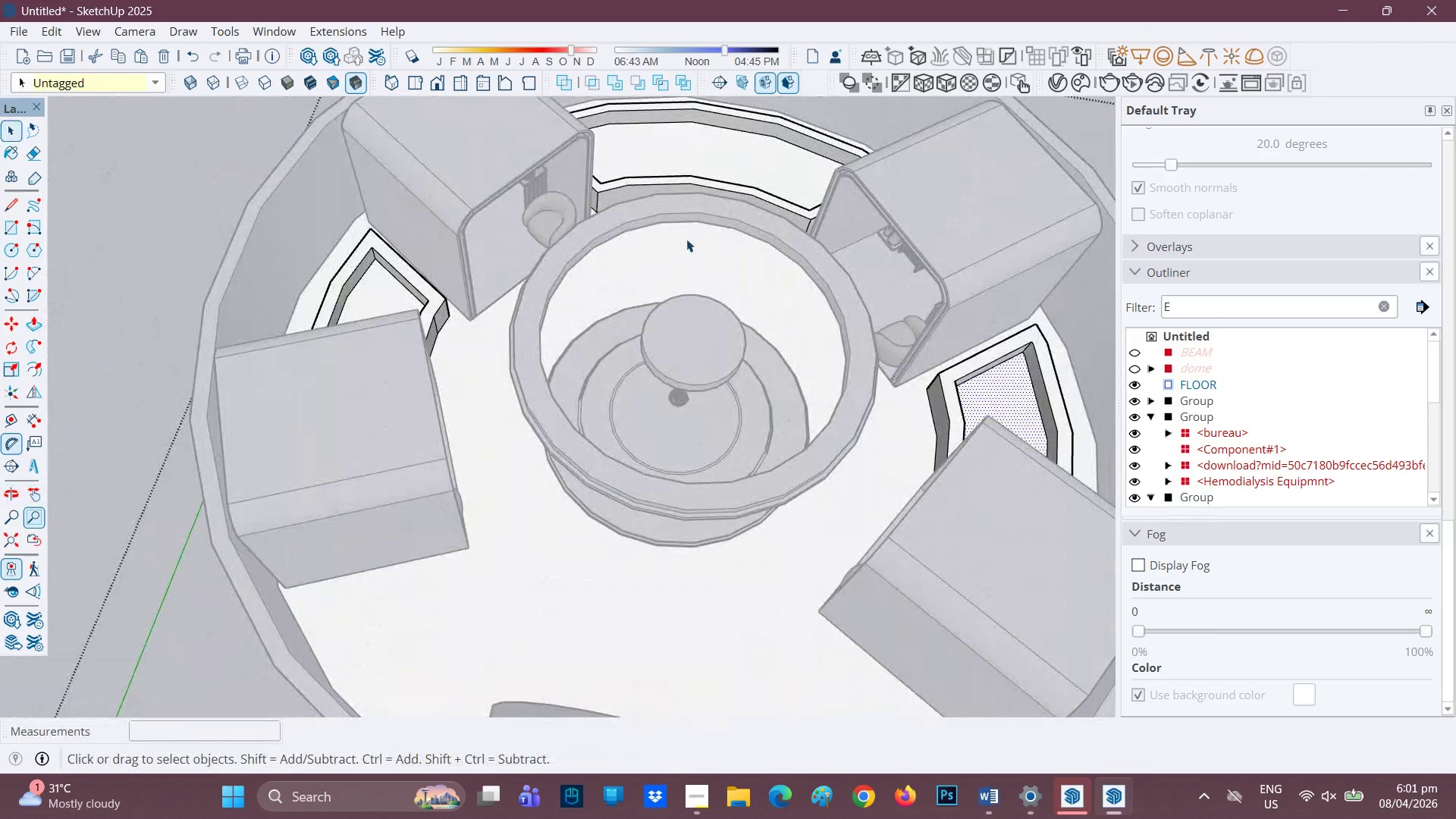 
key(H)
 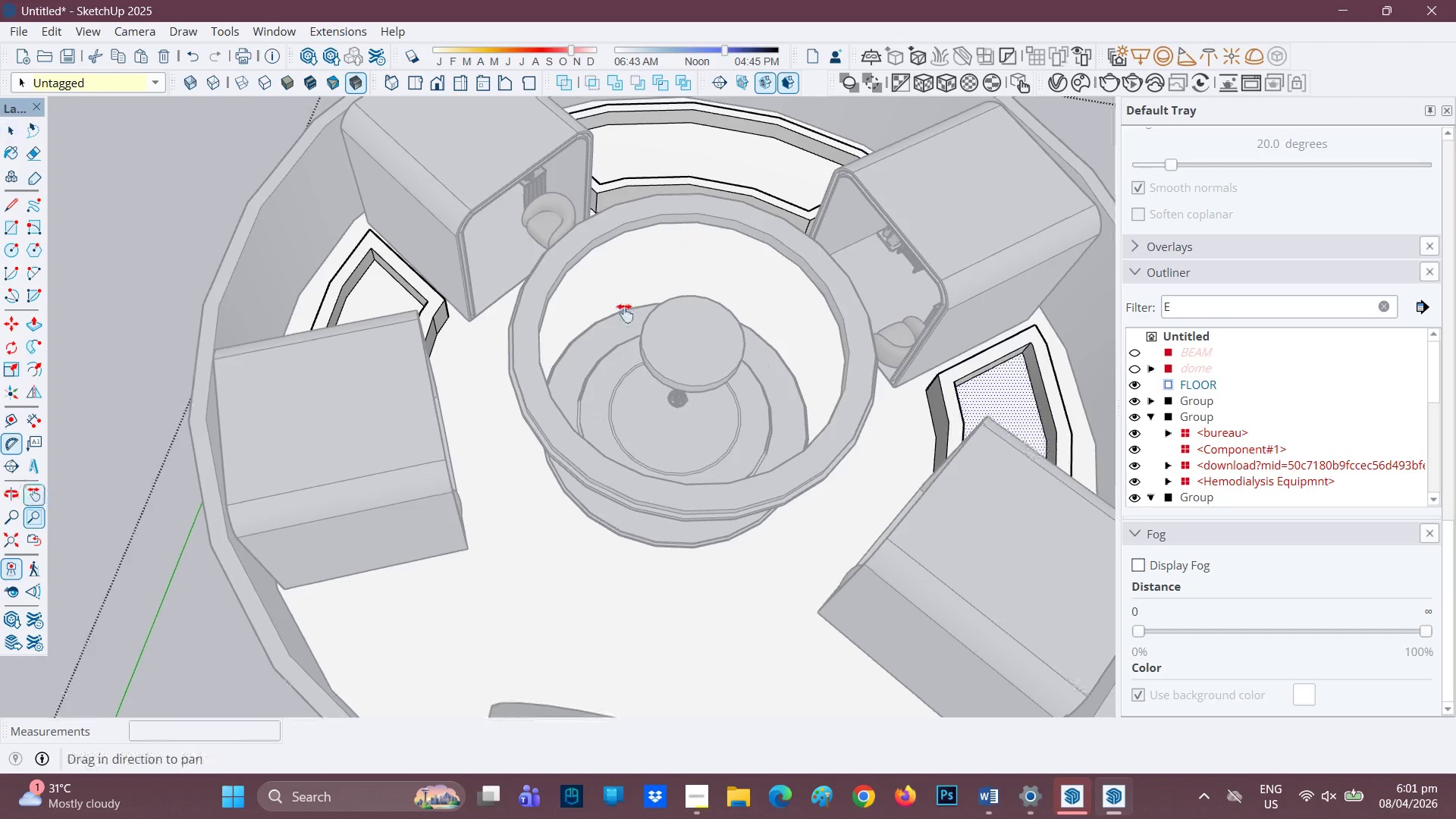 
left_click_drag(start_coordinate=[679, 246], to_coordinate=[526, 454])
 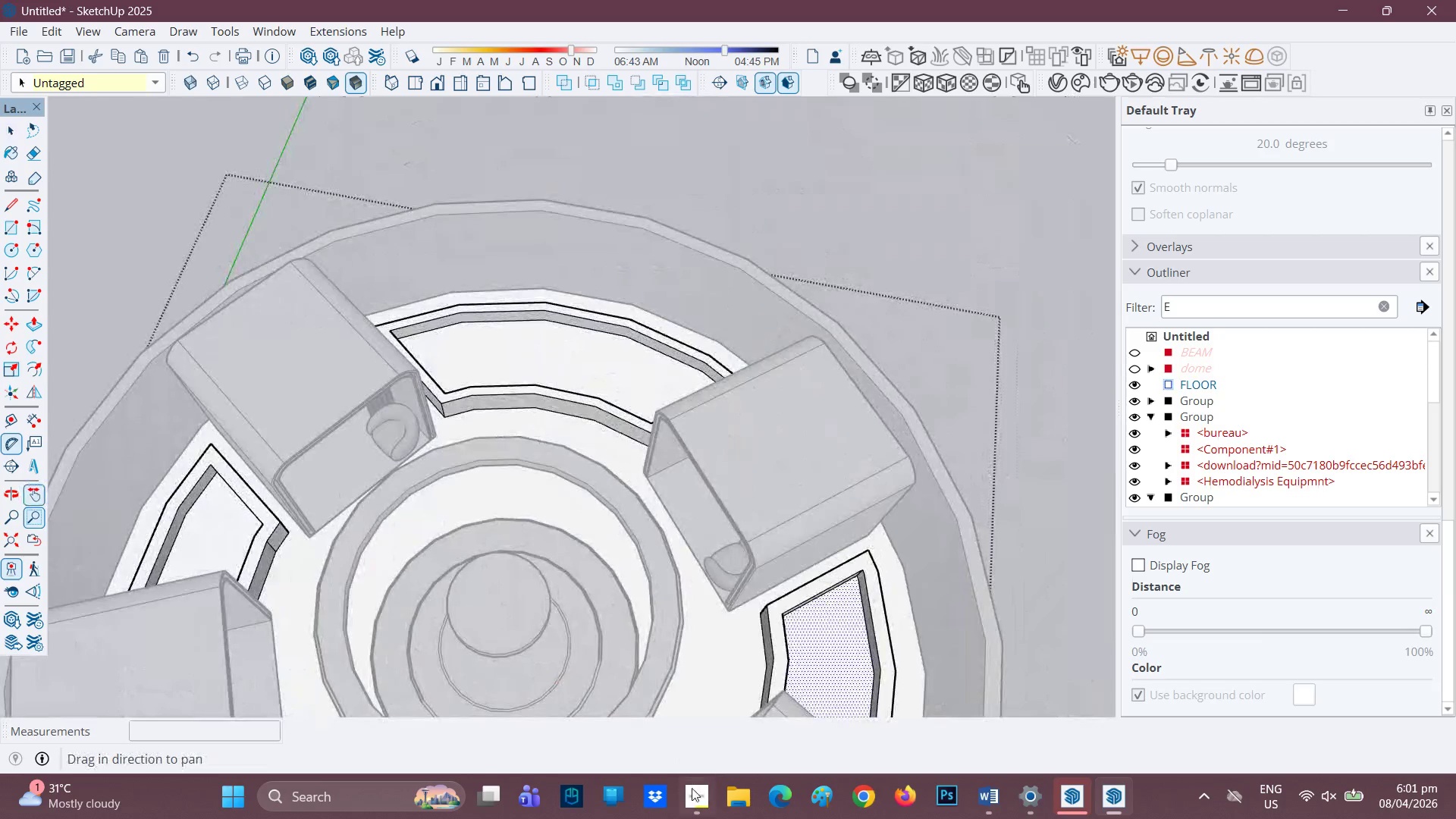 
left_click([692, 788])